 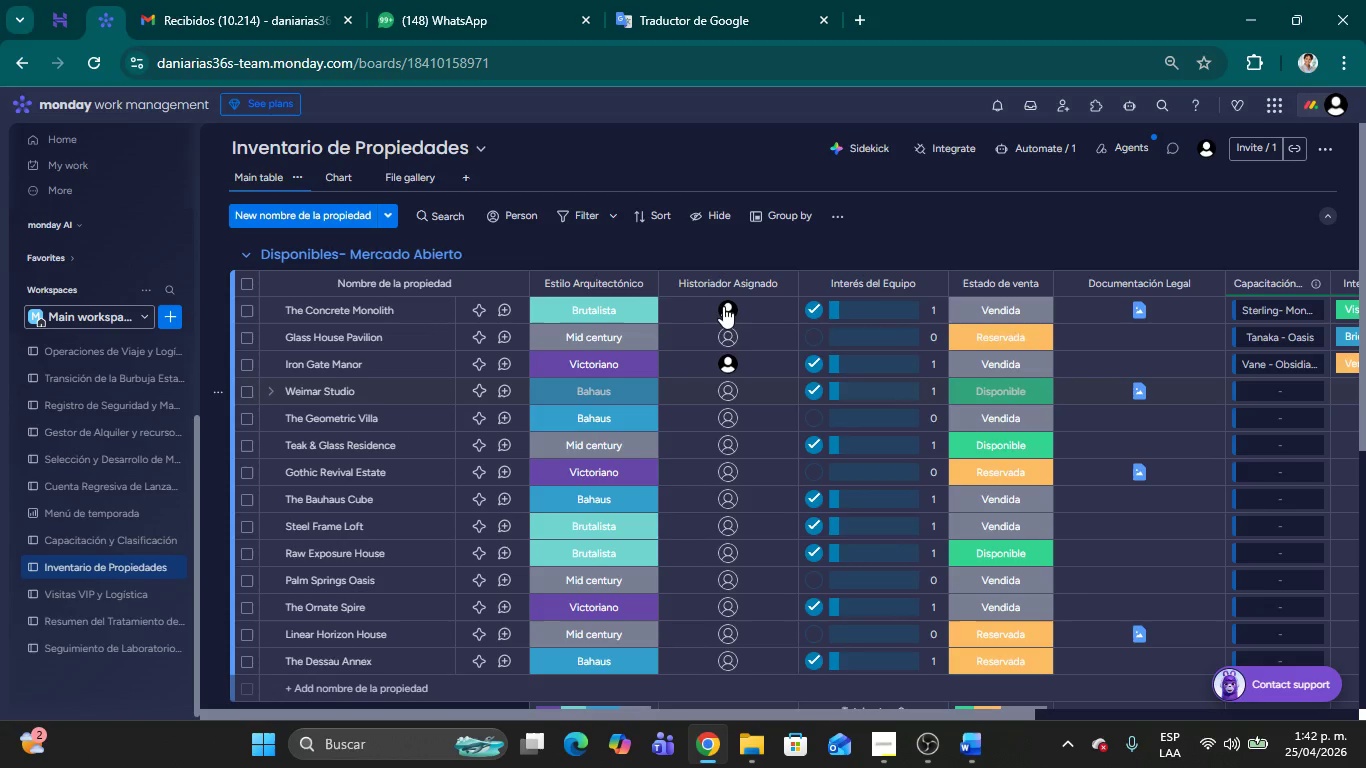 
left_click([672, 561])
 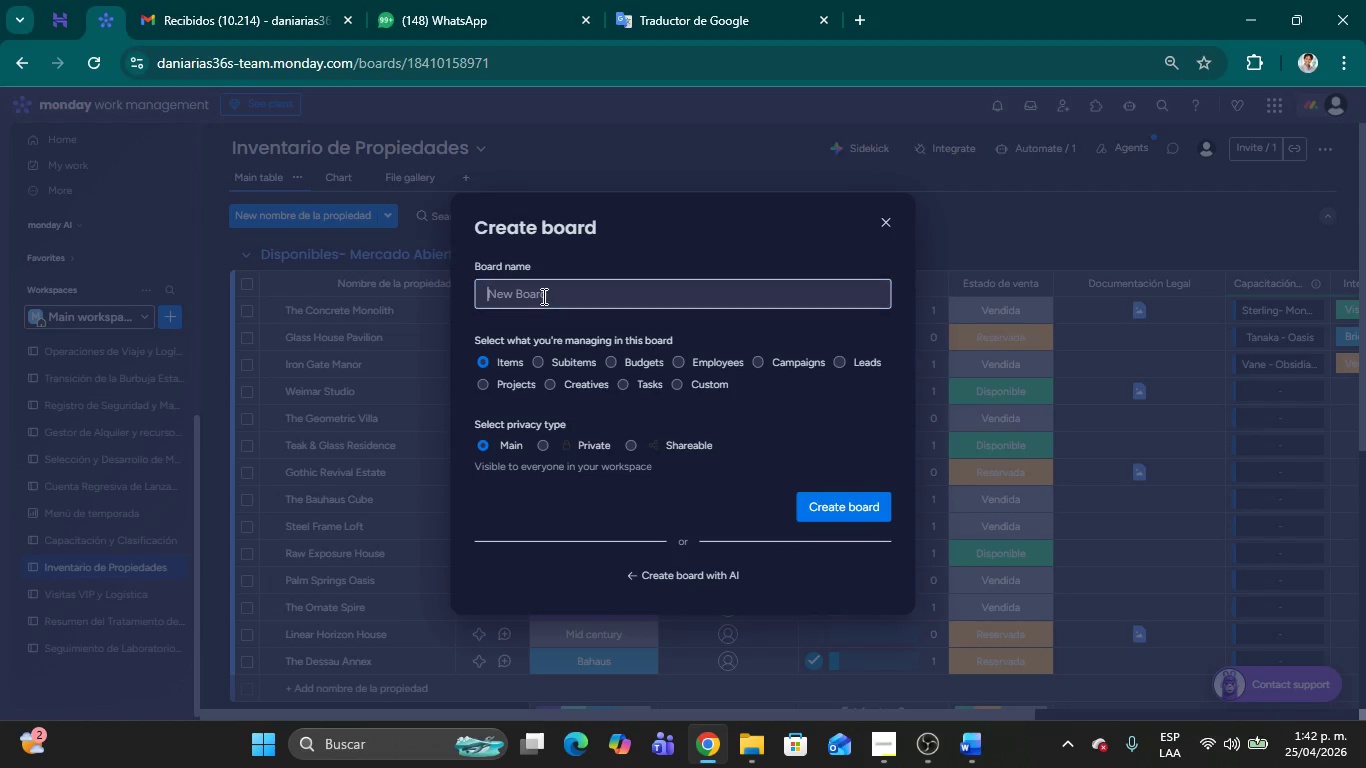 
left_click([541, 296])
 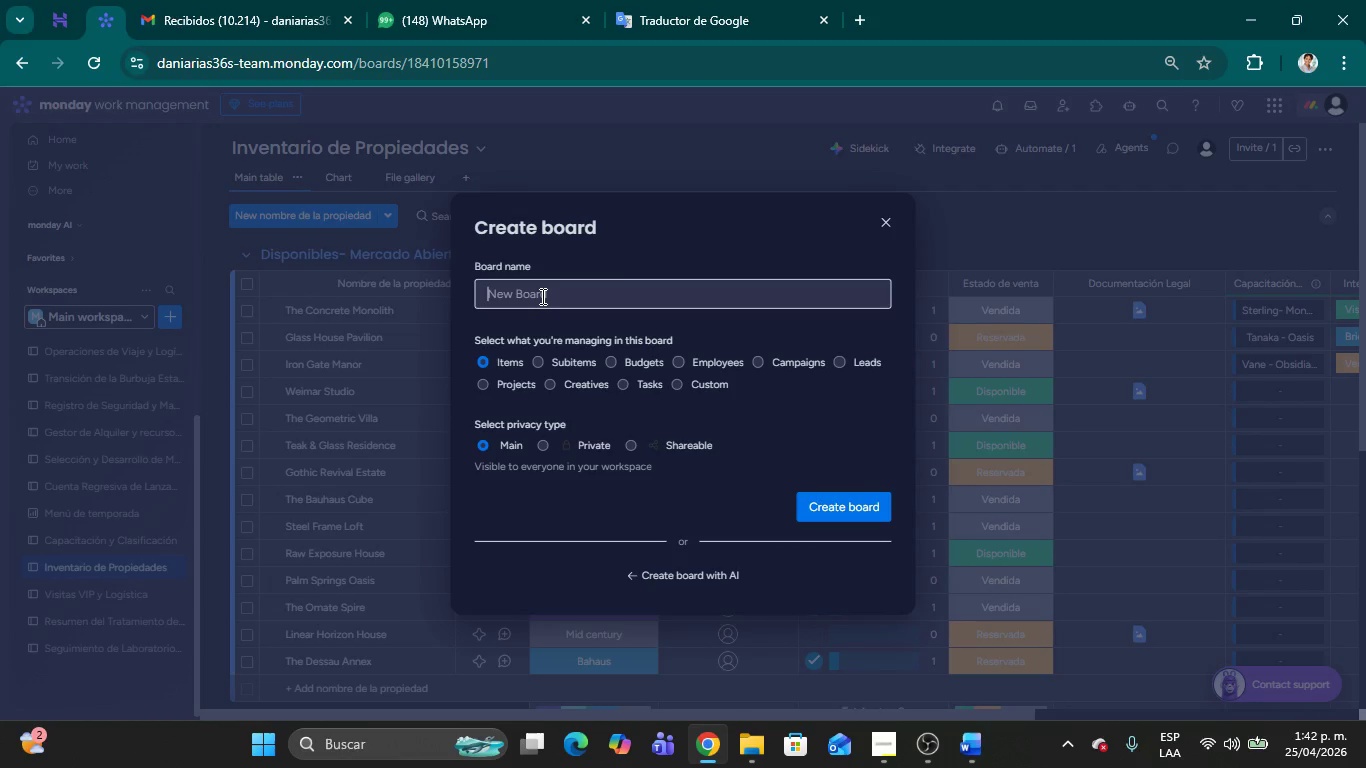 
type(gEST)
key(Backspace)
key(Backspace)
key(Backspace)
key(Backspace)
key(Backspace)
type(F)
key(Backspace)
type(Gesti;on de Tostadores Invitados - Velvet %)
key(Backspace)
type(^ Vine)
 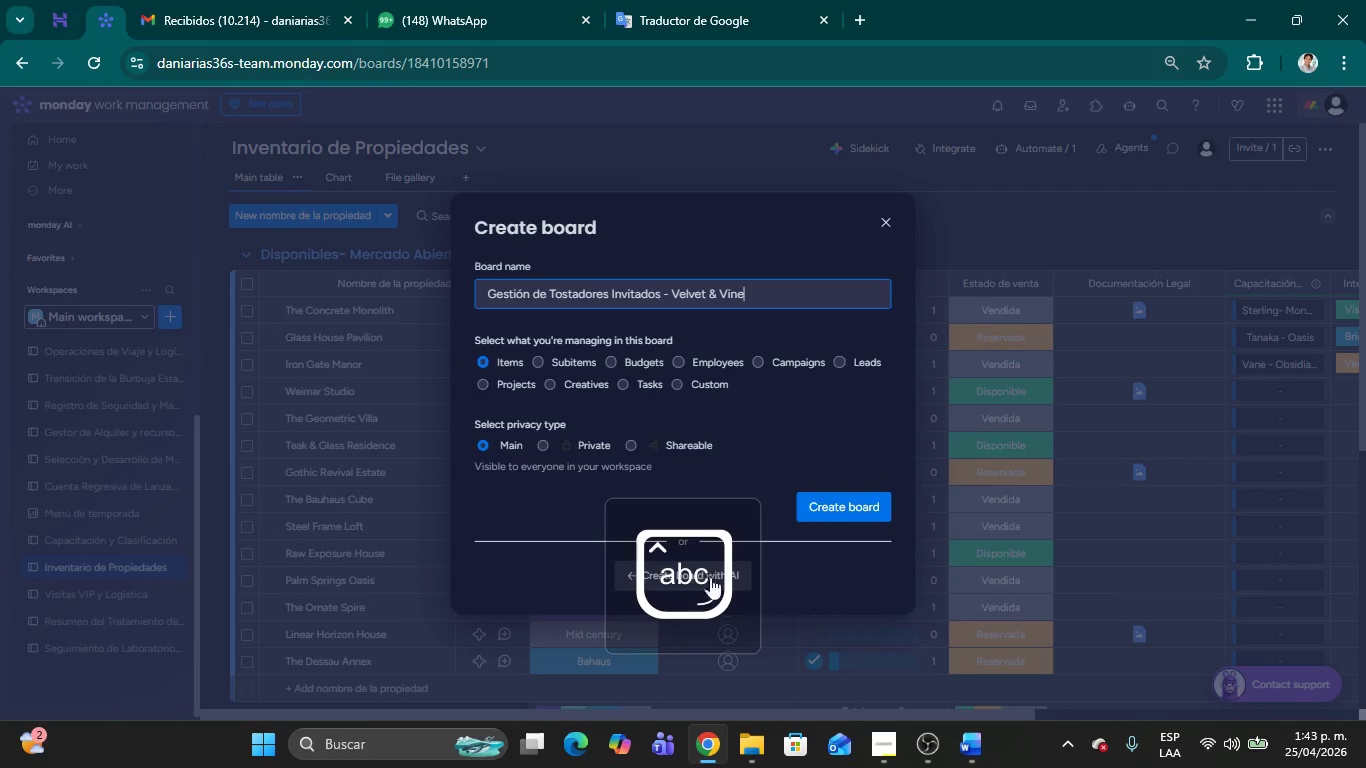 
left_click([832, 499])
 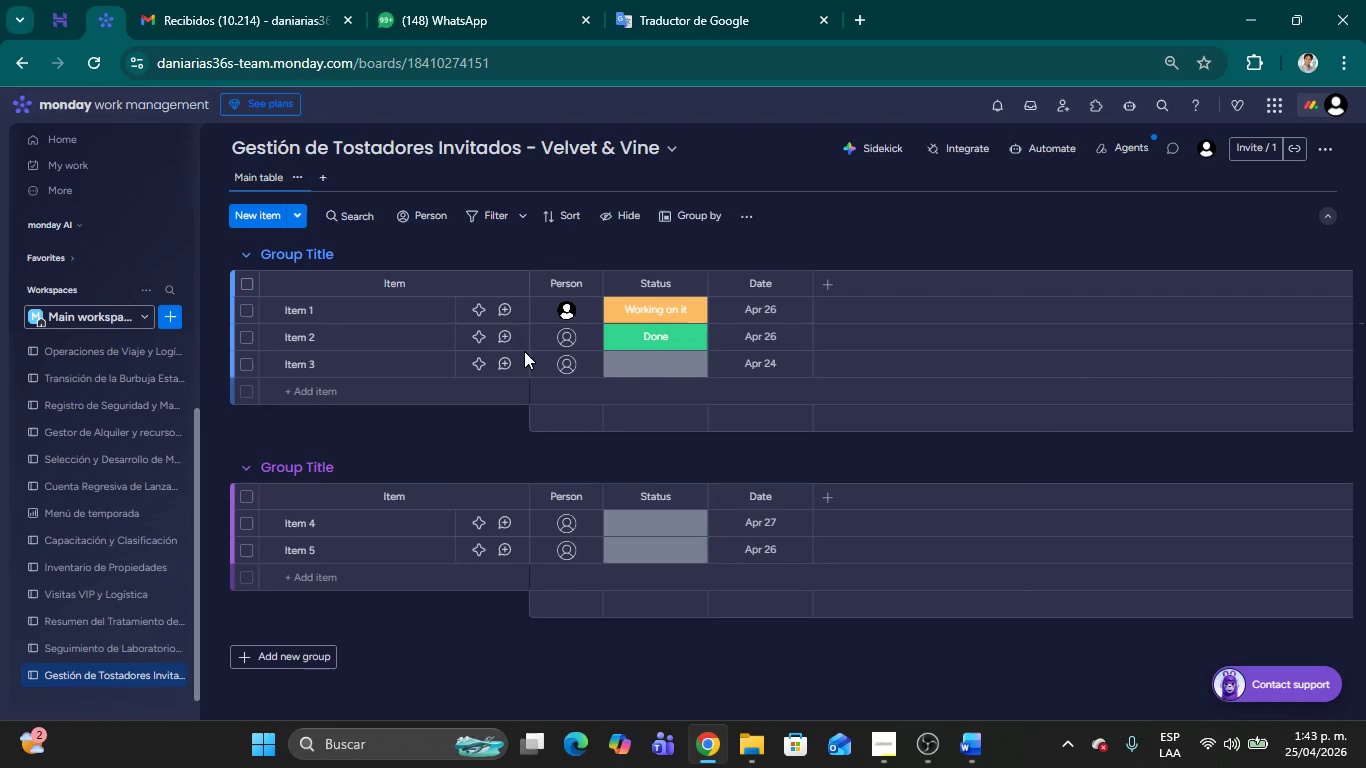 
wait(8.0)
 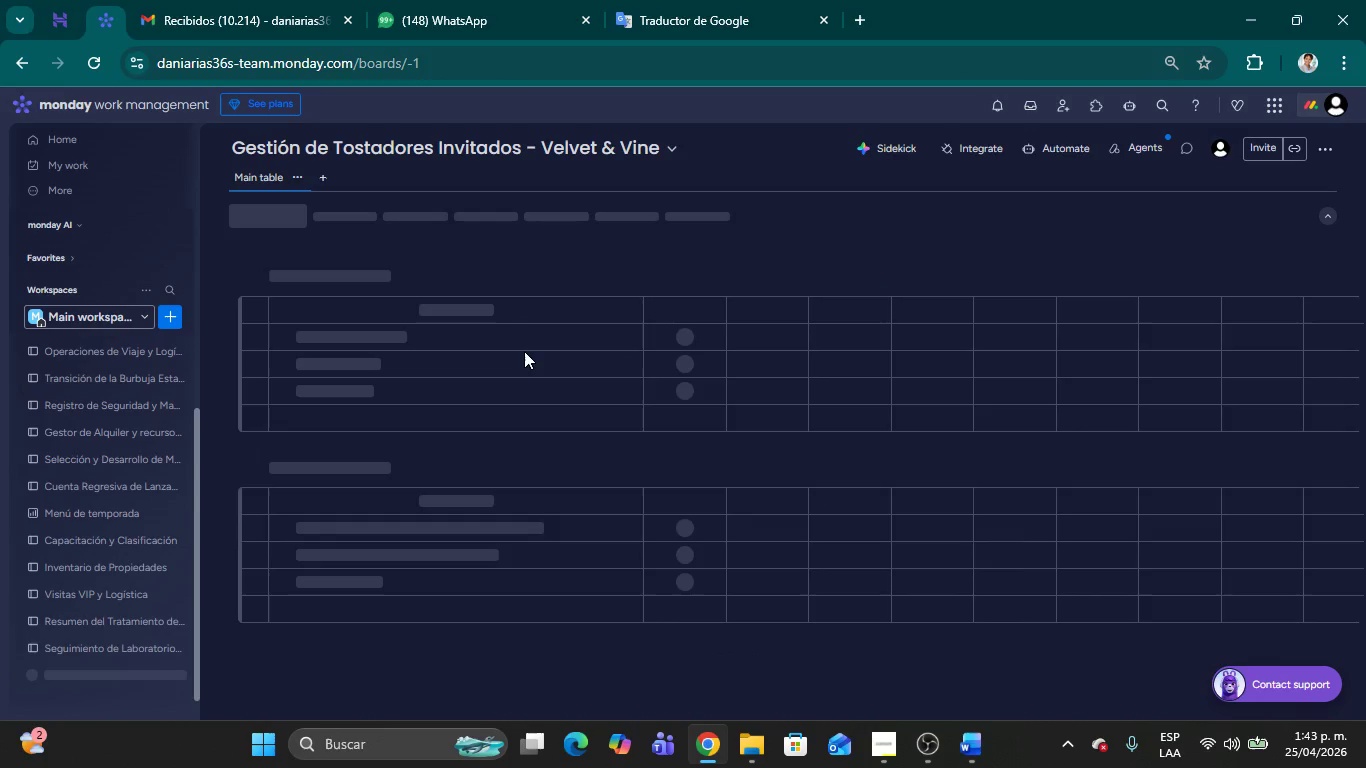 
left_click([300, 263])
 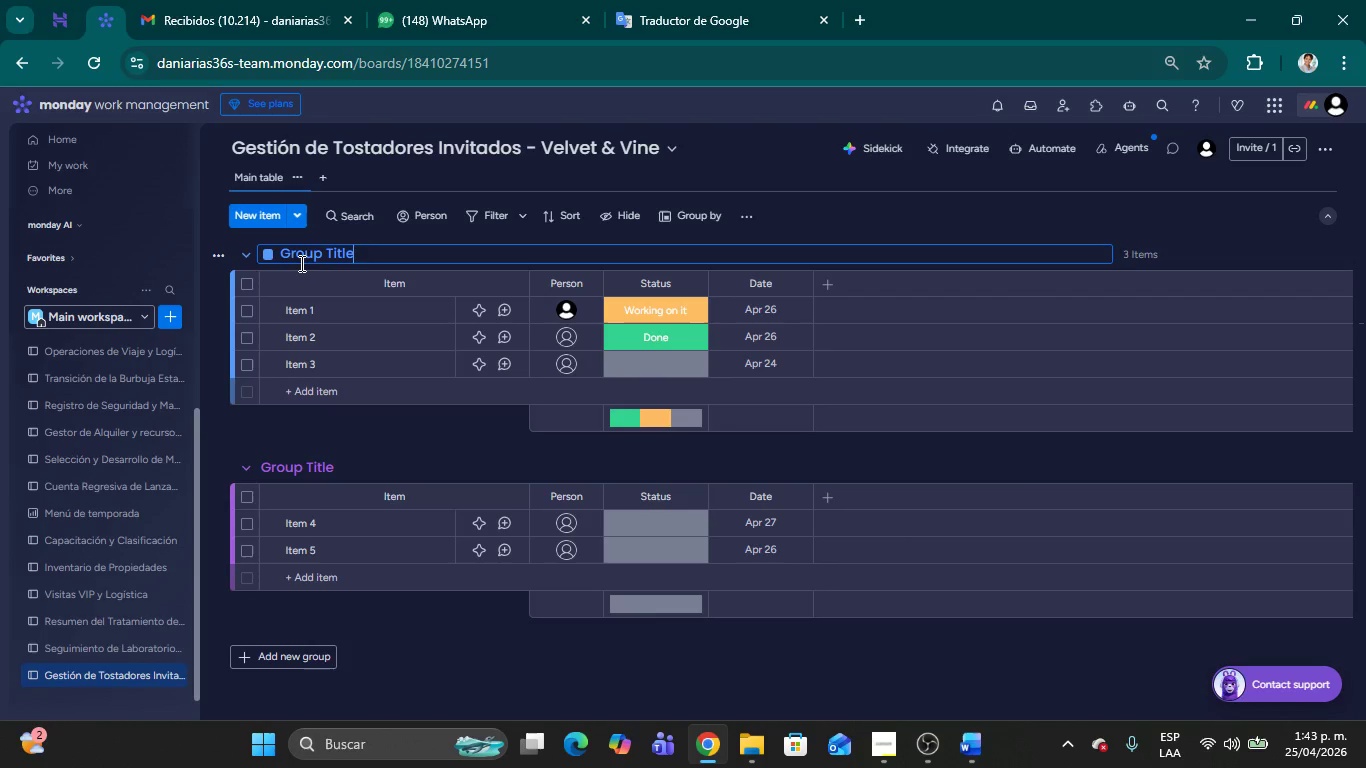 
hold_key(key=Backspace, duration=1.09)
 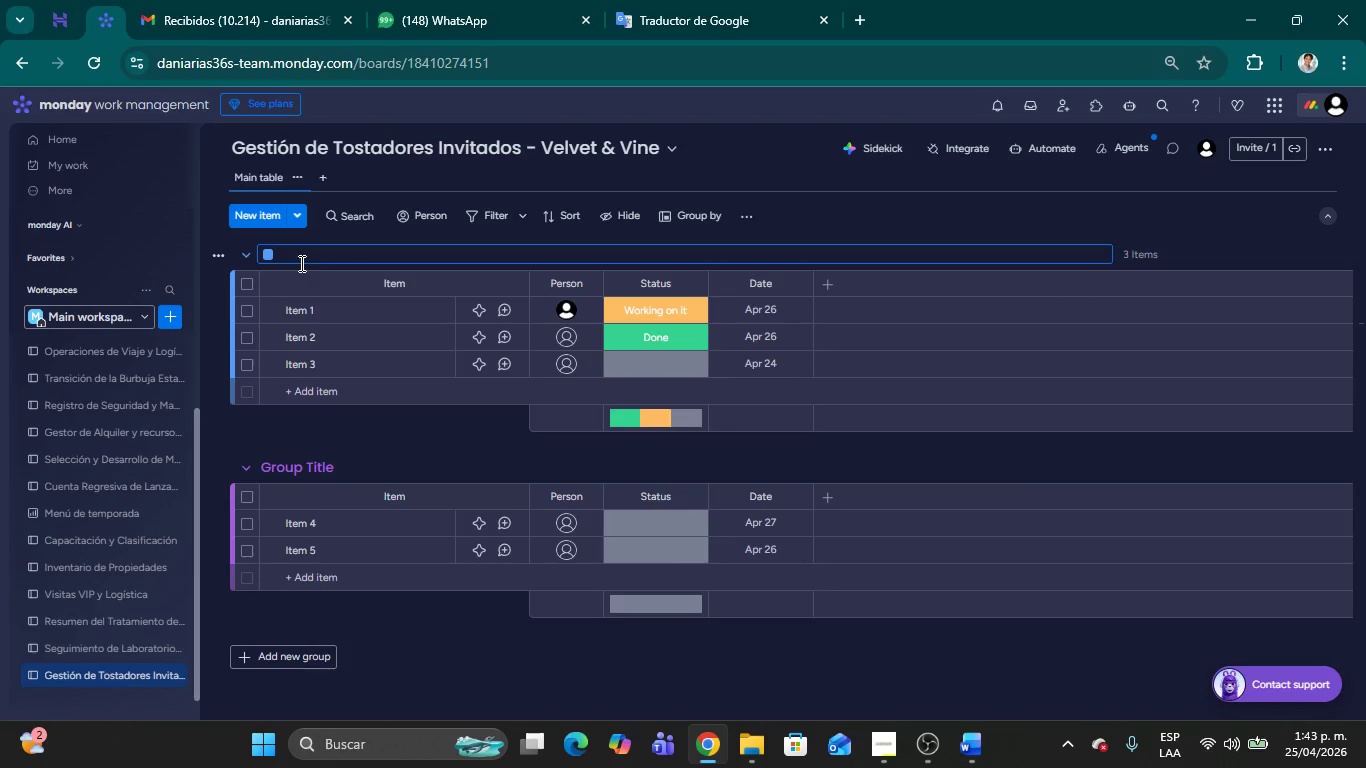 
type(Descubrimiento y Muestras)
 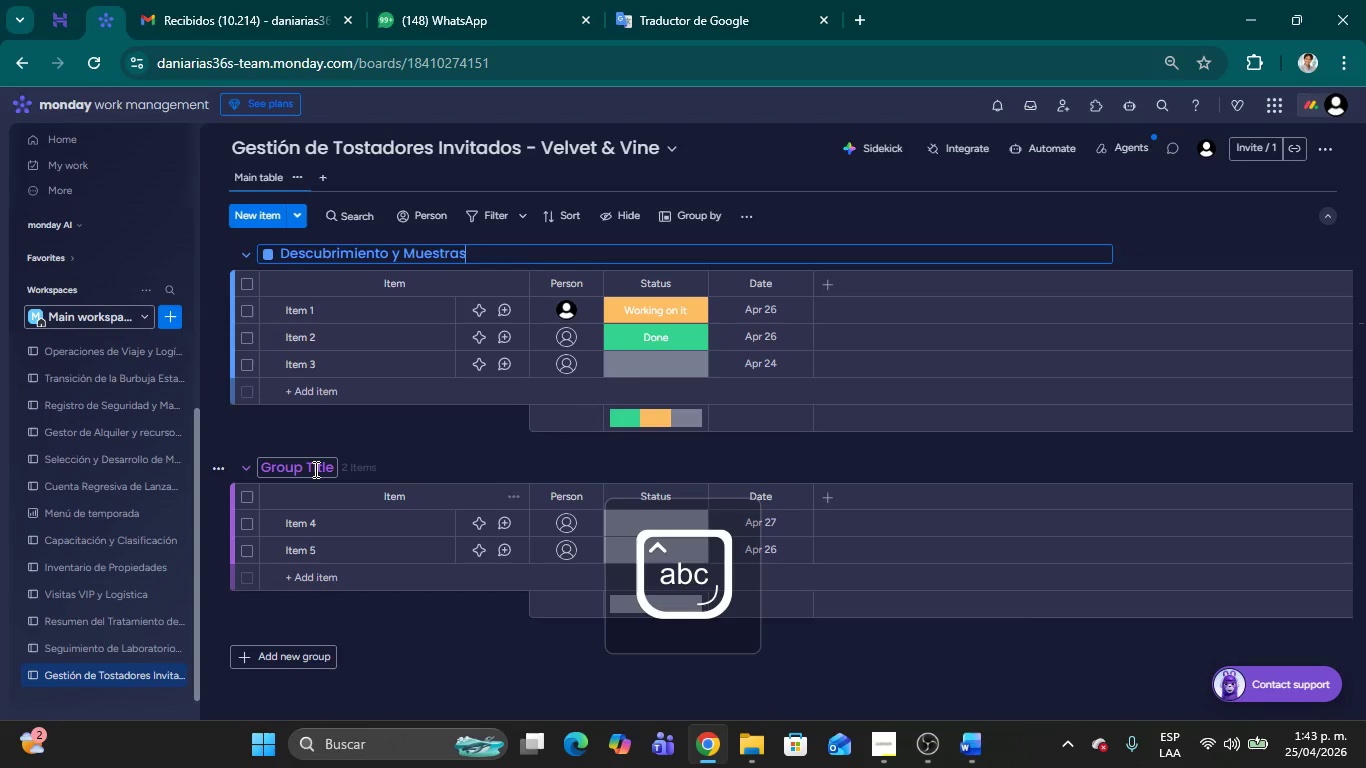 
left_click([314, 469])
 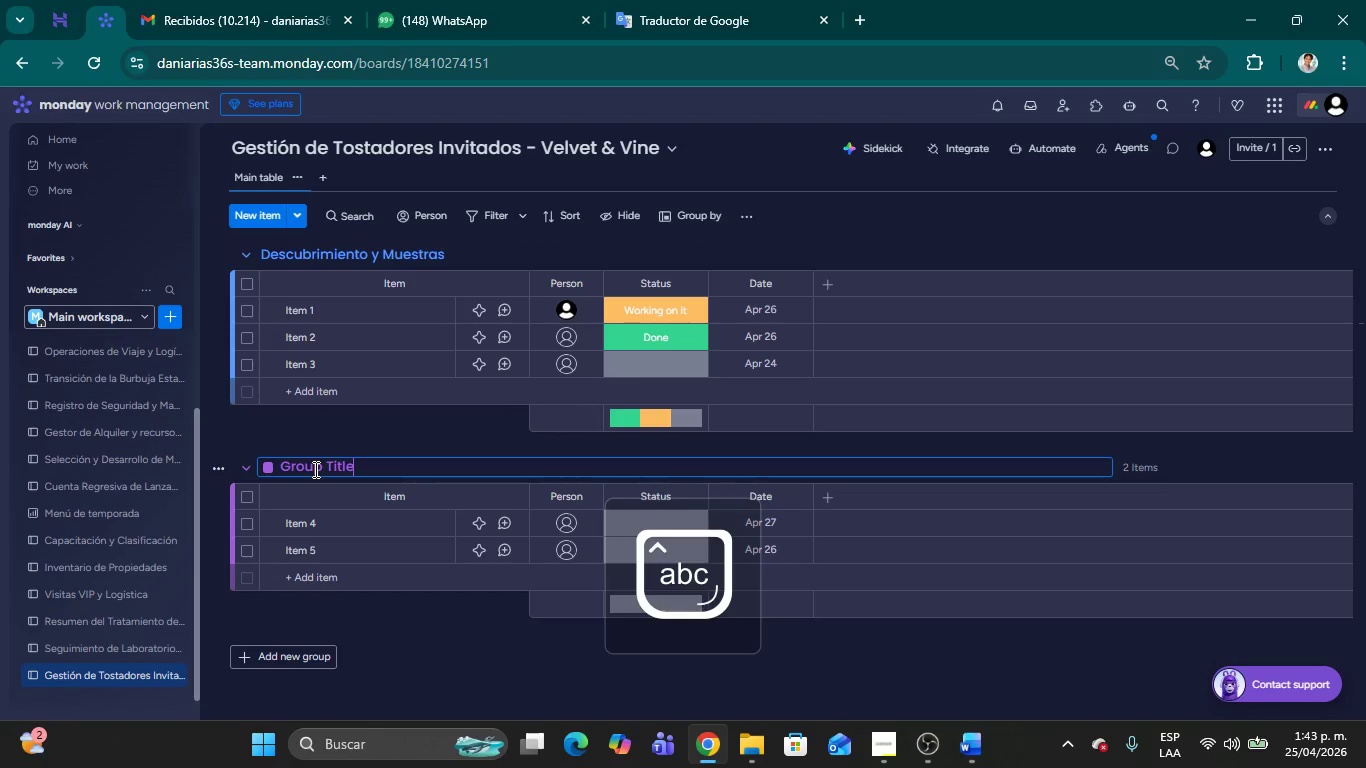 
hold_key(key=Backspace, duration=1.14)
 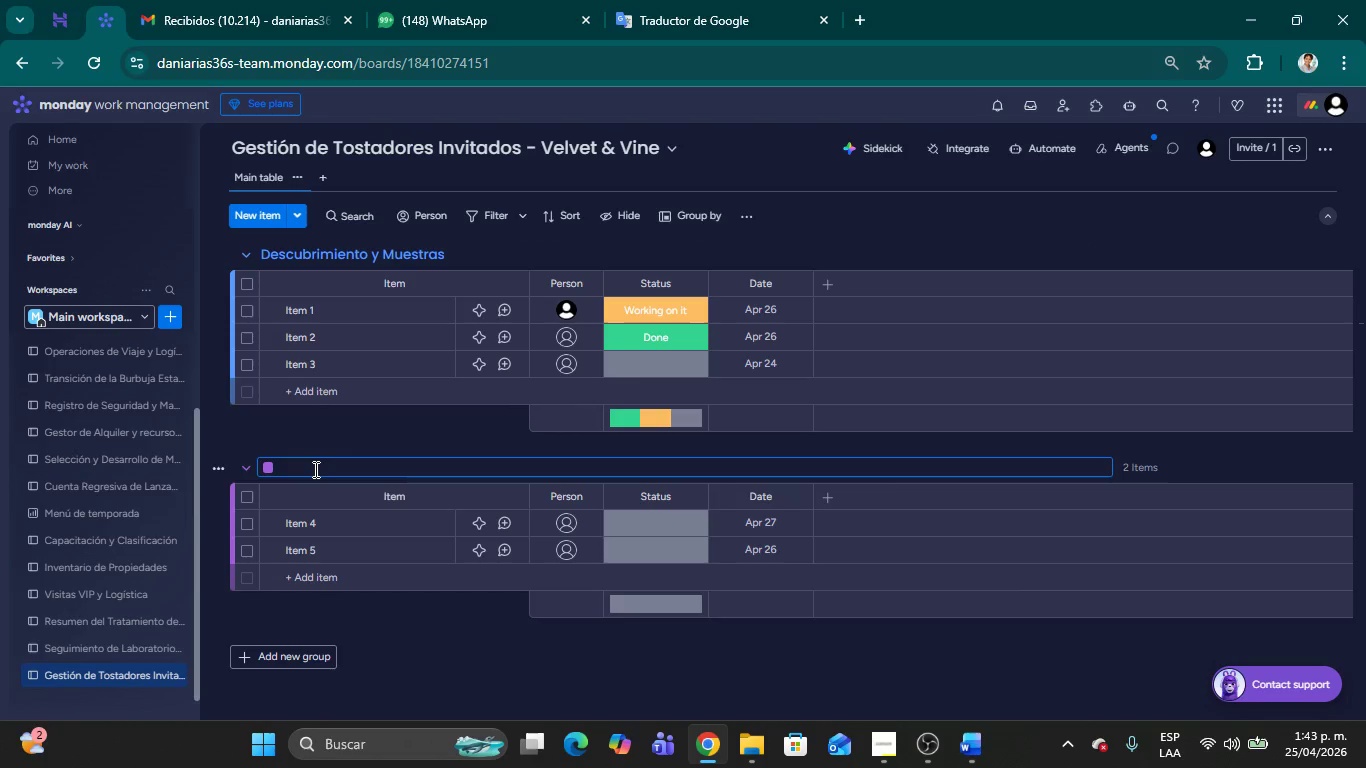 
type(Rotat)
key(Backspace)
type(cuo)
key(Backspace)
key(Backspace)
key(Backspace)
type(cionaes a)
key(Backspace)
type(Activas y Pr;oximas)
 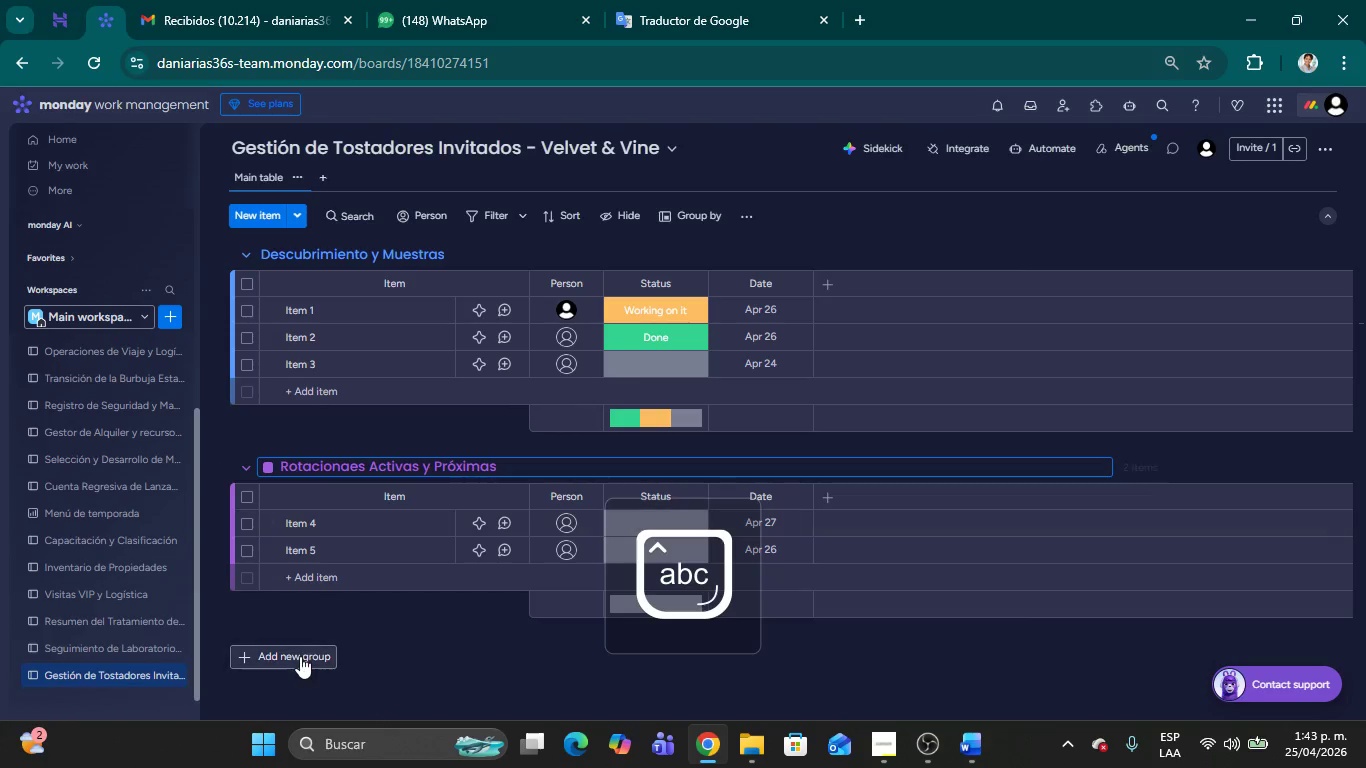 
left_click([300, 656])
 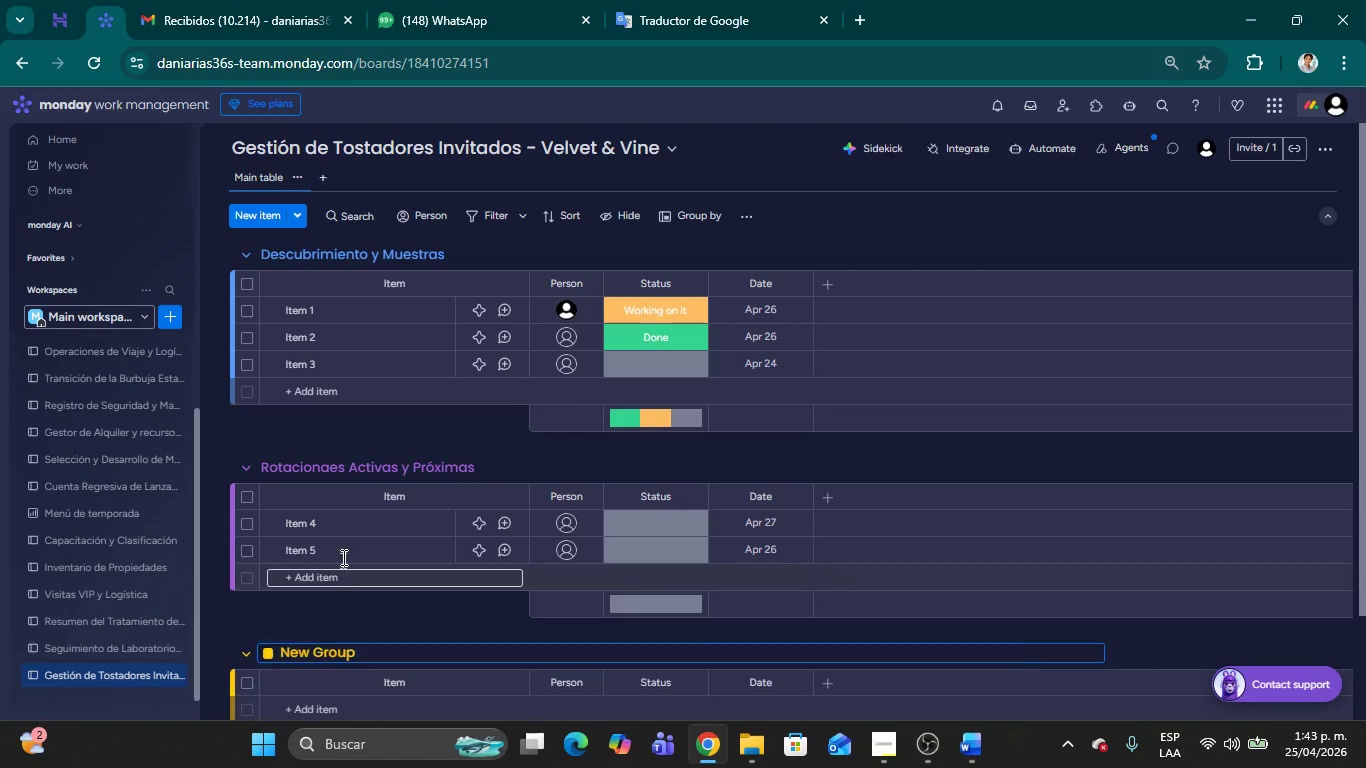 
scroll: coordinate [343, 538], scroll_direction: down, amount: 2.0
 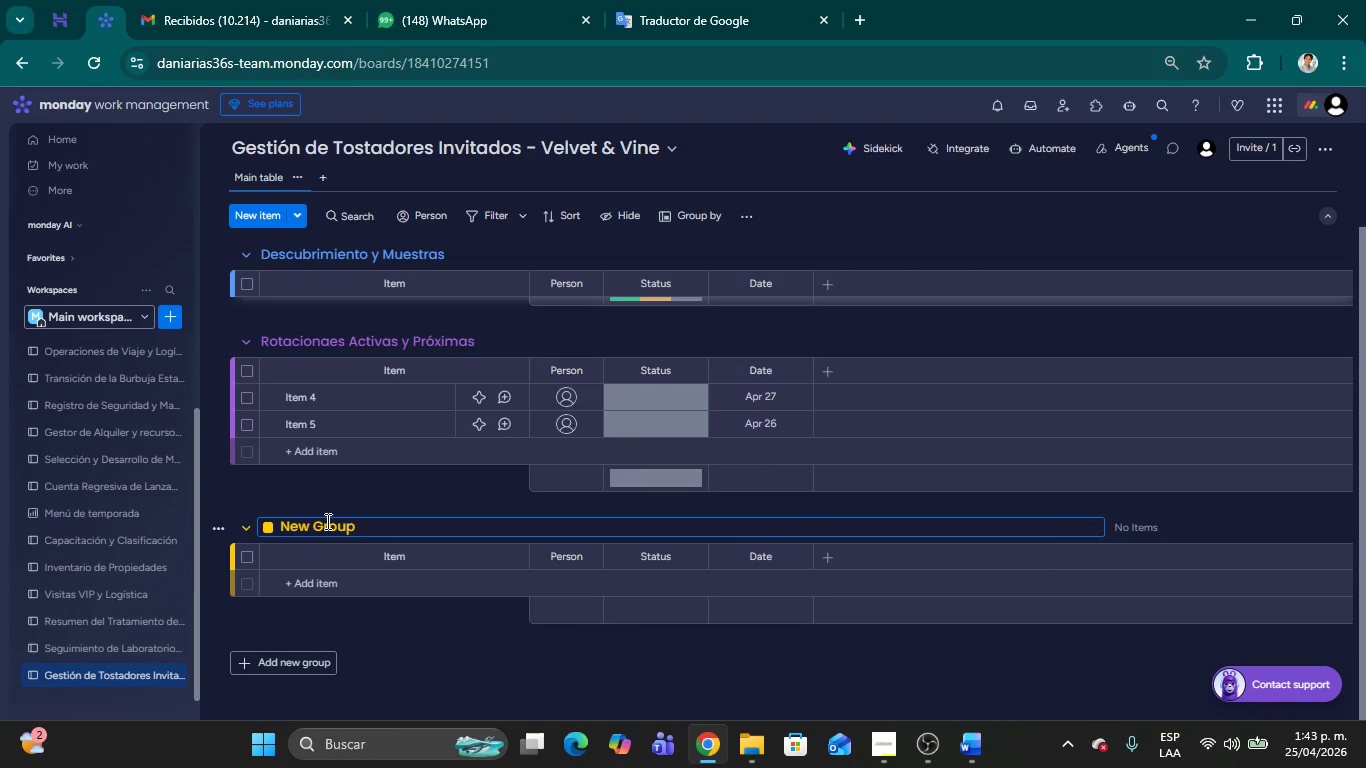 
left_click([325, 522])
 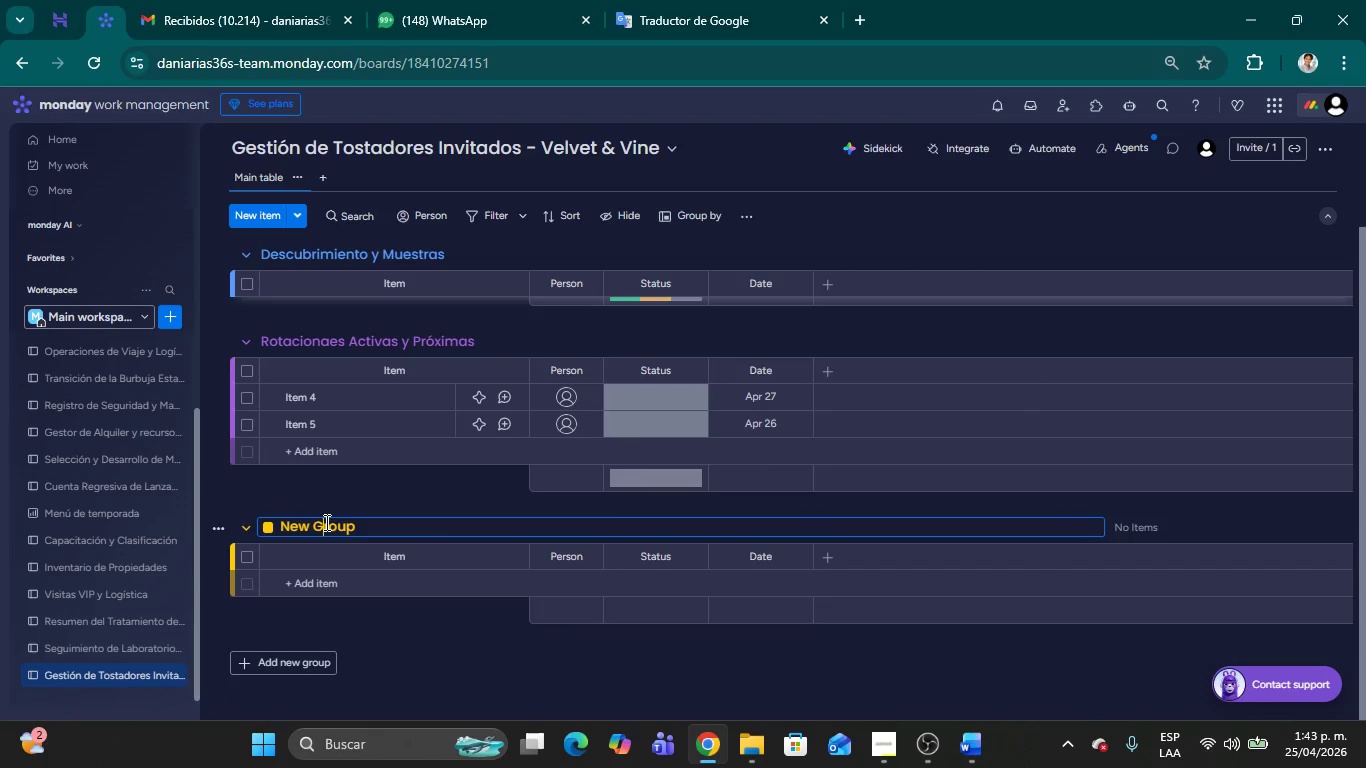 
hold_key(key=Delete, duration=0.83)
 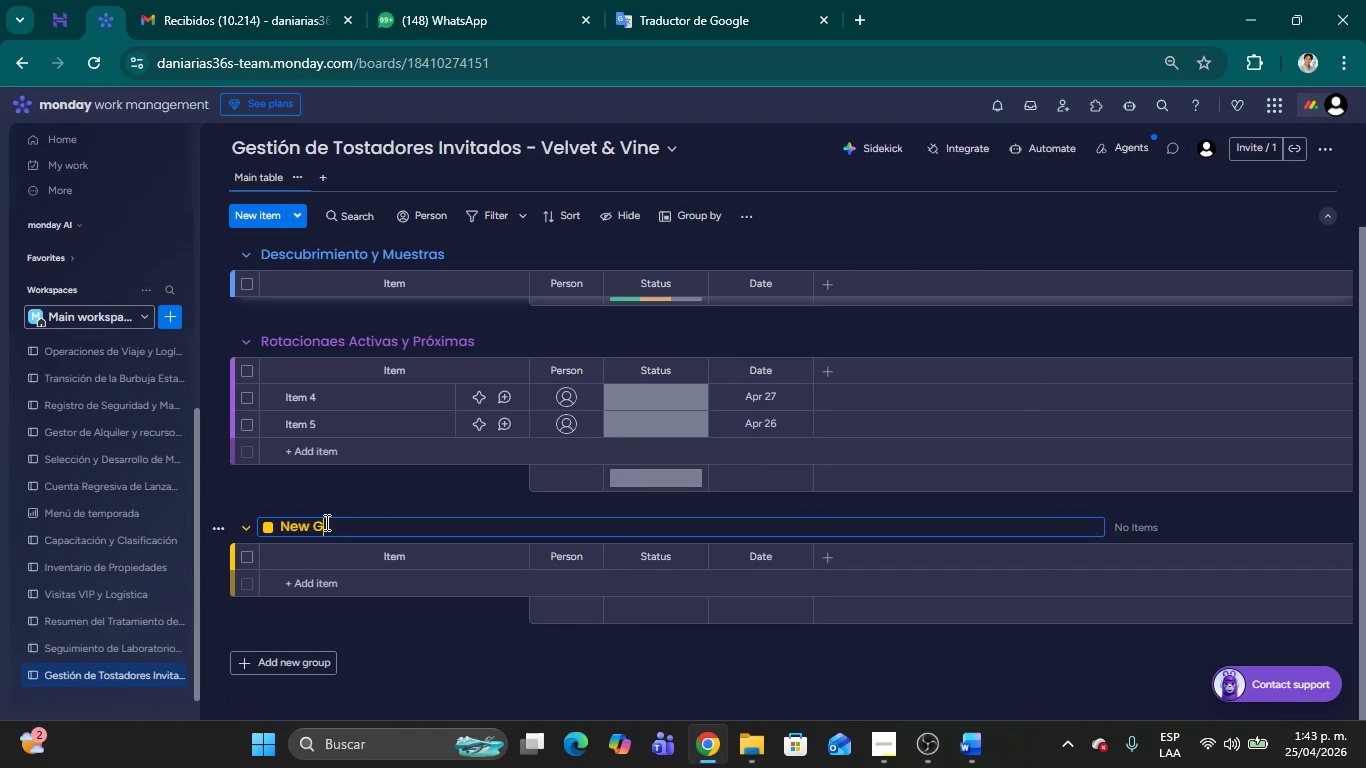 
key(Backspace)
key(Backspace)
key(Backspace)
key(Backspace)
key(Backspace)
key(Backspace)
type(Archivo & Tosa)
key(Backspace)
type(tadores Anteriores)
 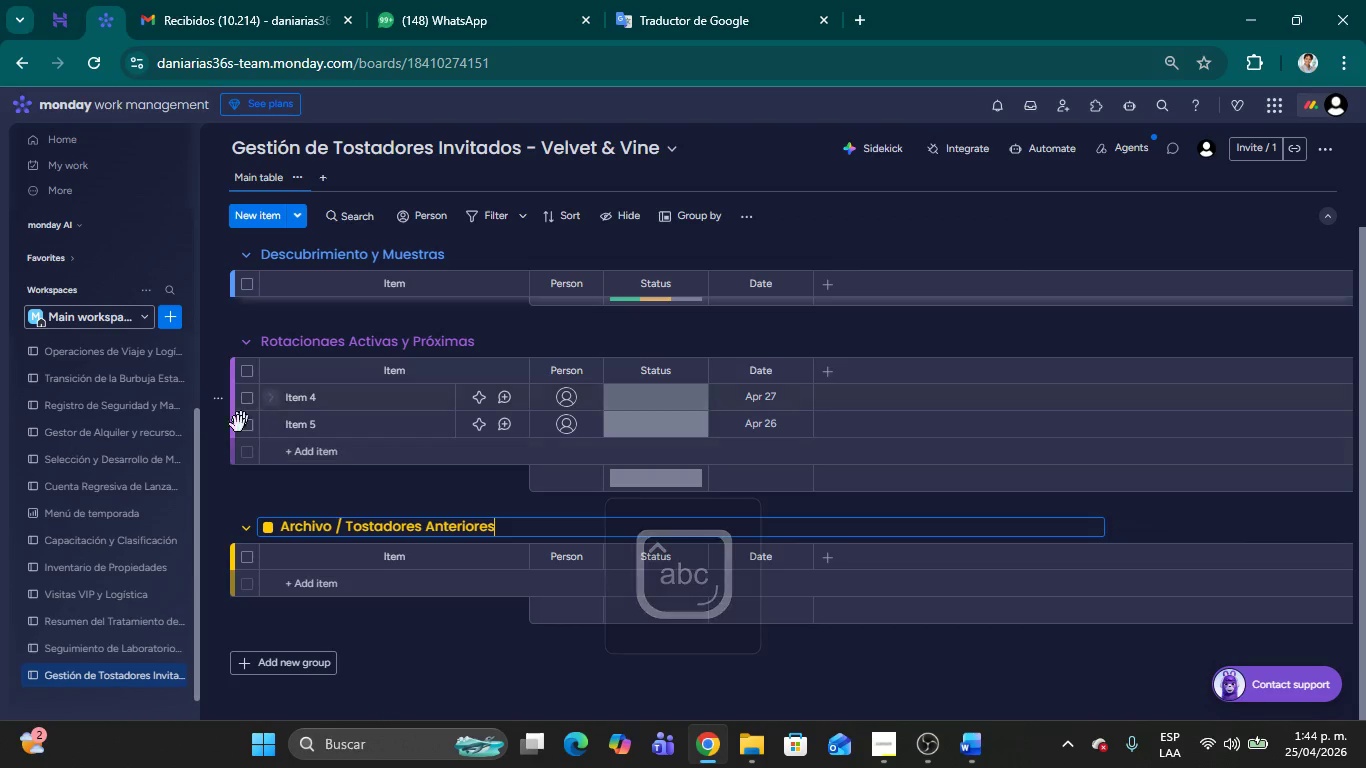 
left_click([362, 494])
 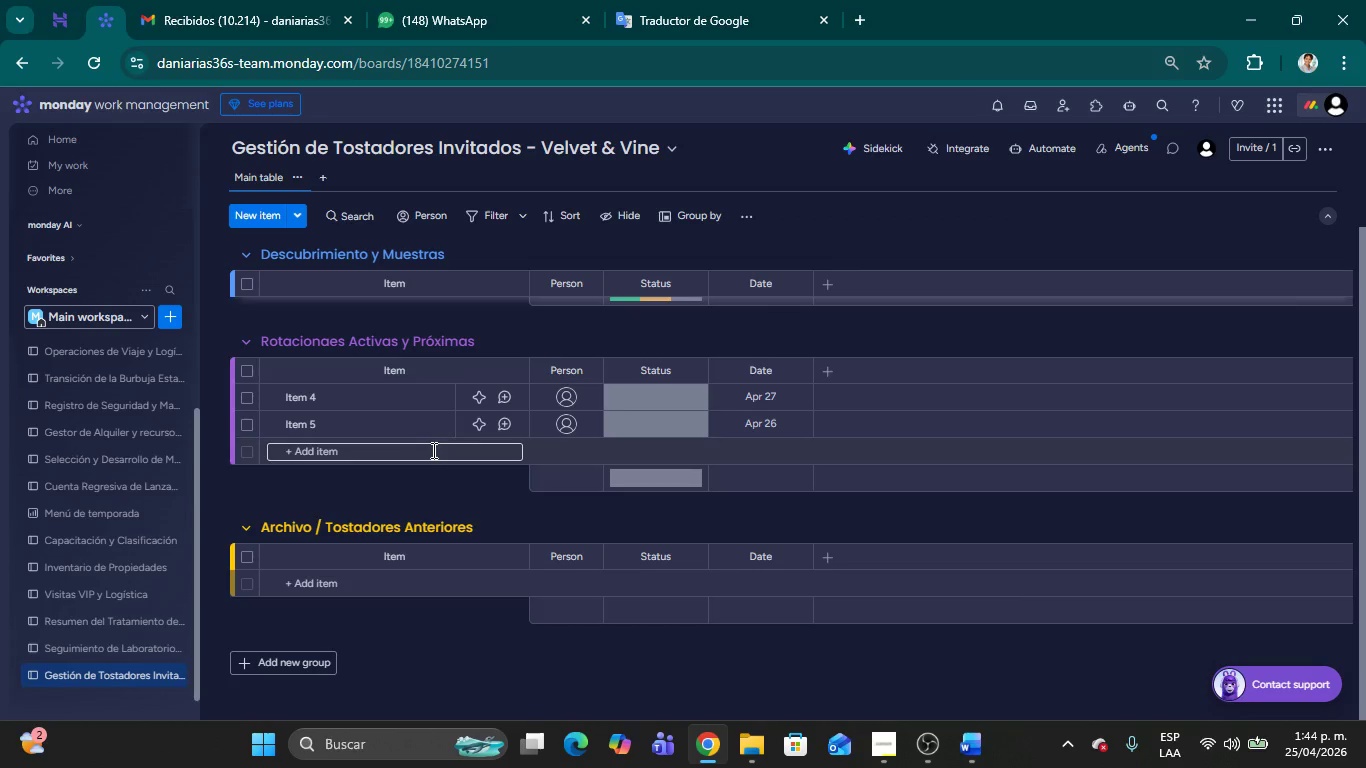 
scroll: coordinate [436, 397], scroll_direction: up, amount: 22.0
 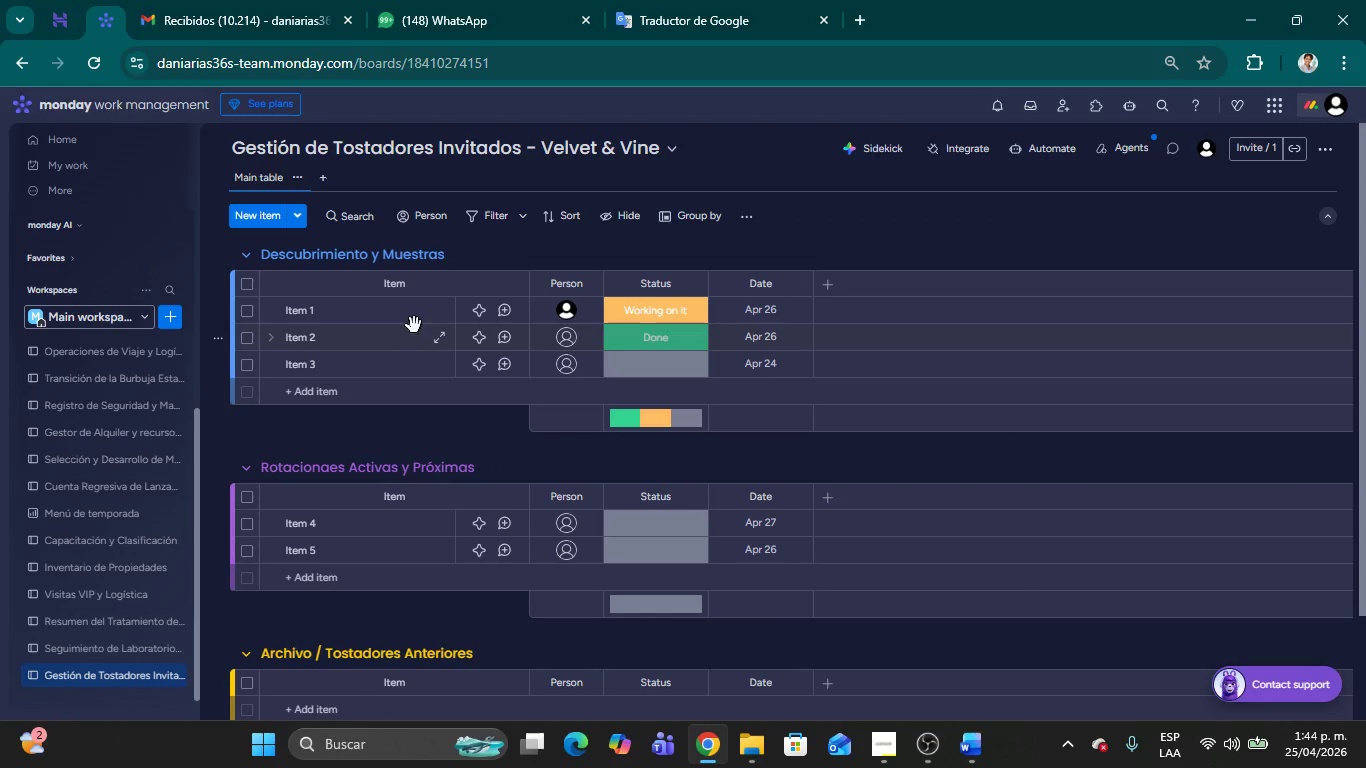 
left_click([397, 285])
 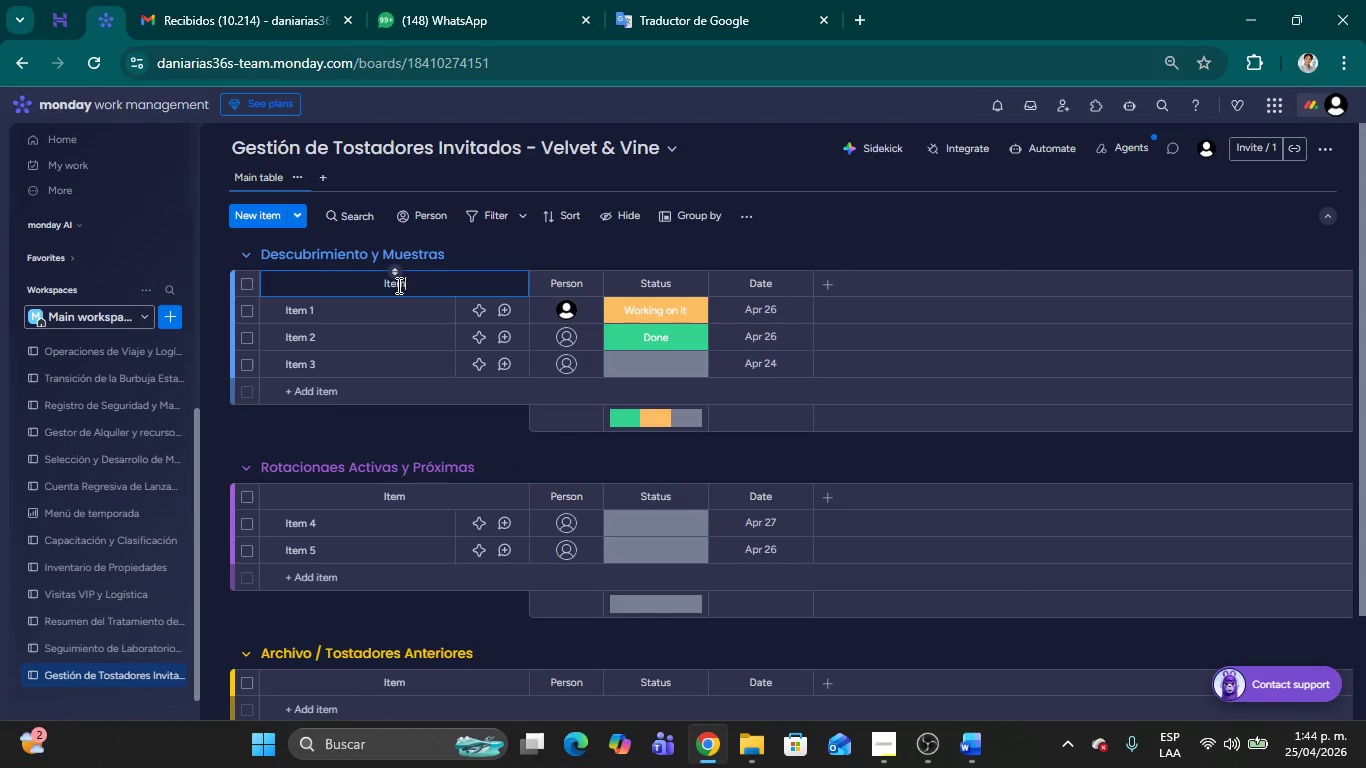 
hold_key(key=Backspace, duration=0.95)
 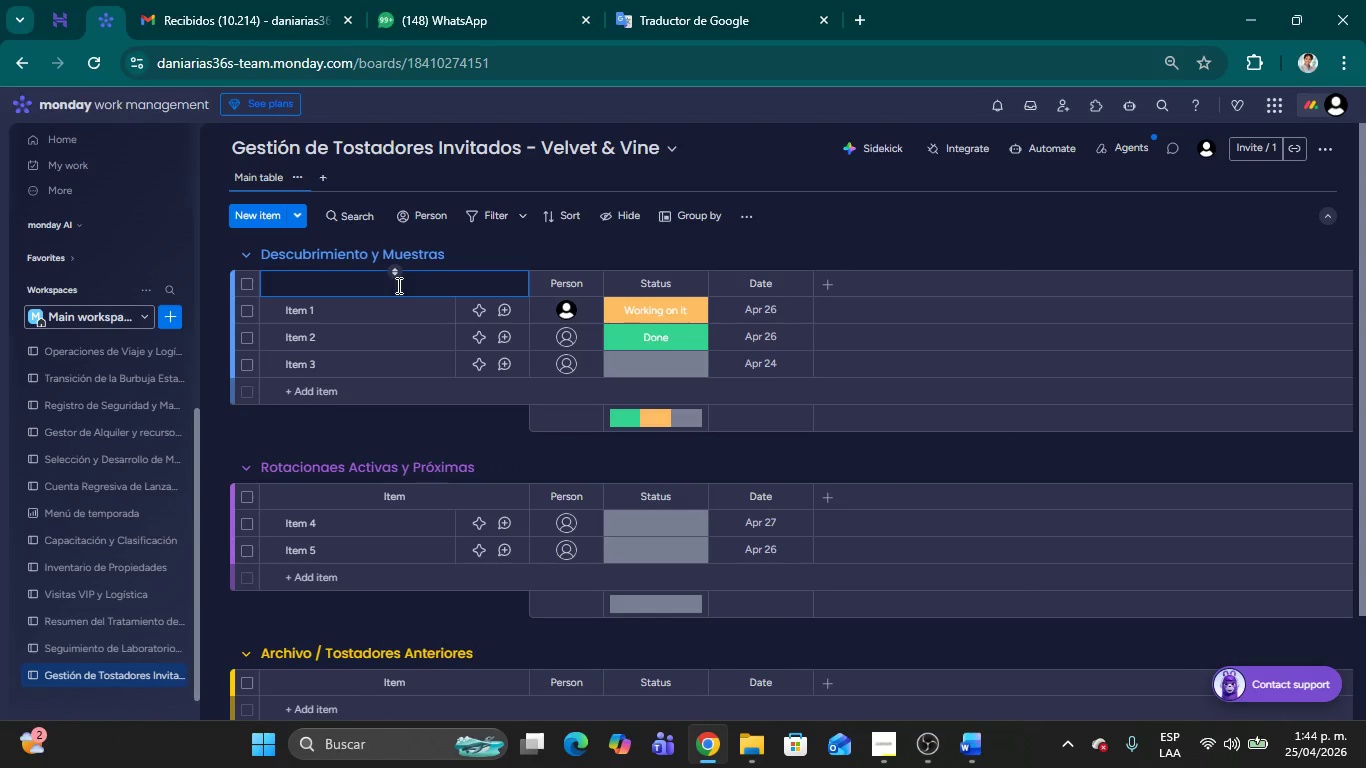 
type(Nombre del Cf;e)
 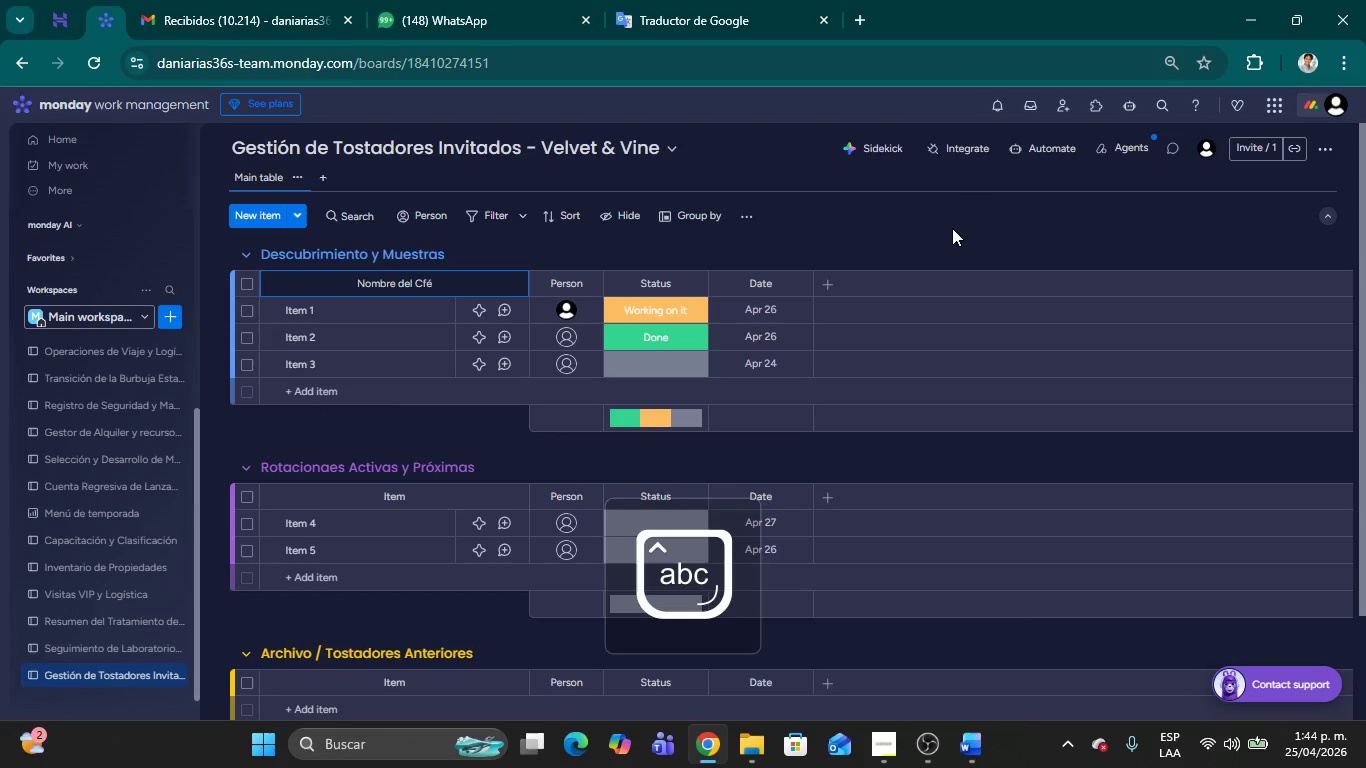 
key(Backspace)
key(Backspace)
type(af;e)
 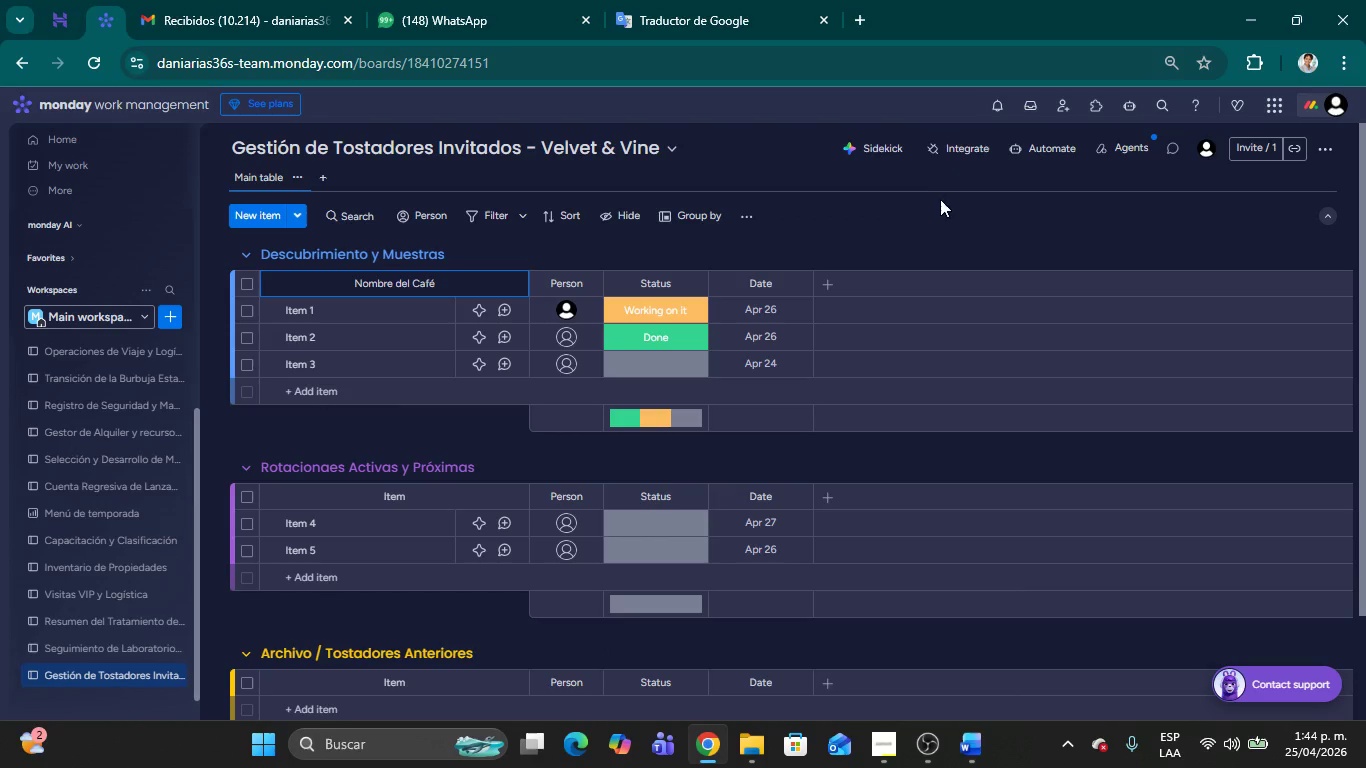 
left_click([926, 211])
 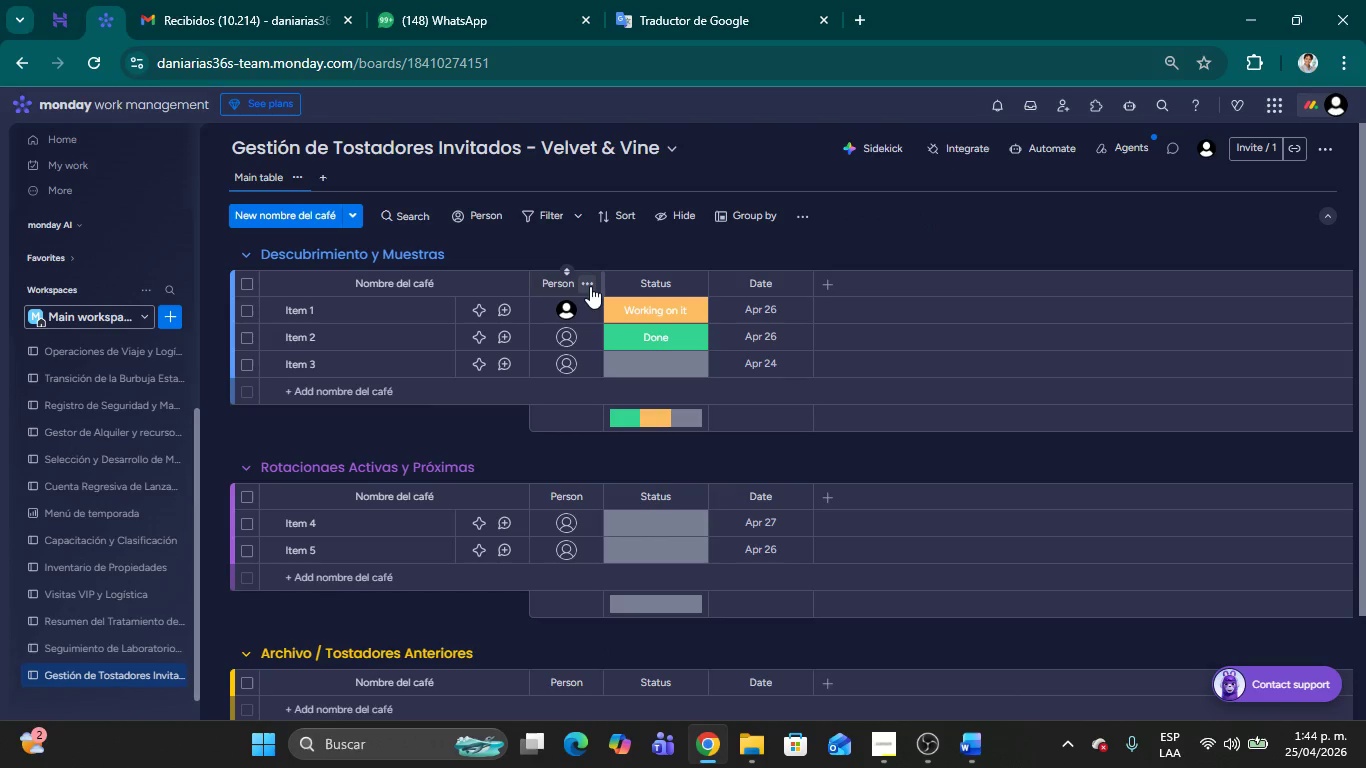 
left_click([591, 286])
 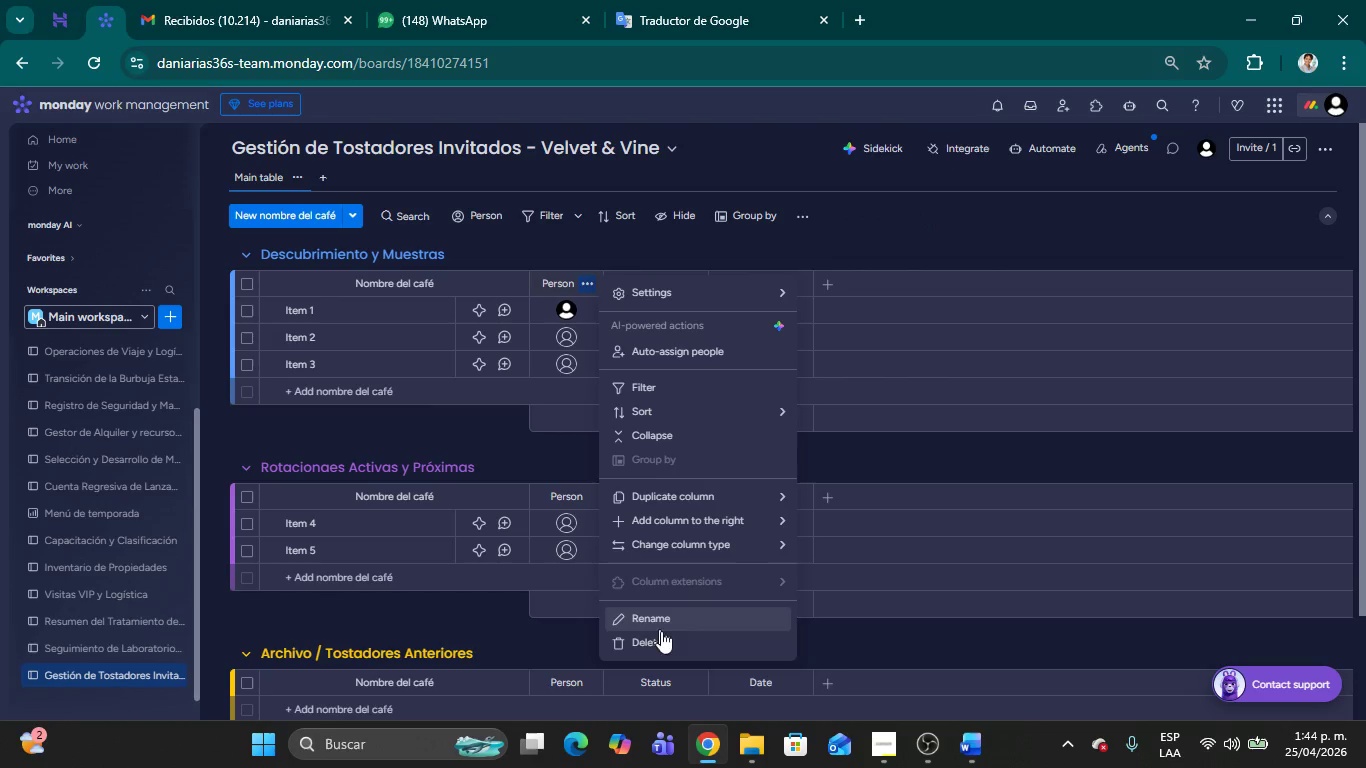 
left_click([670, 643])
 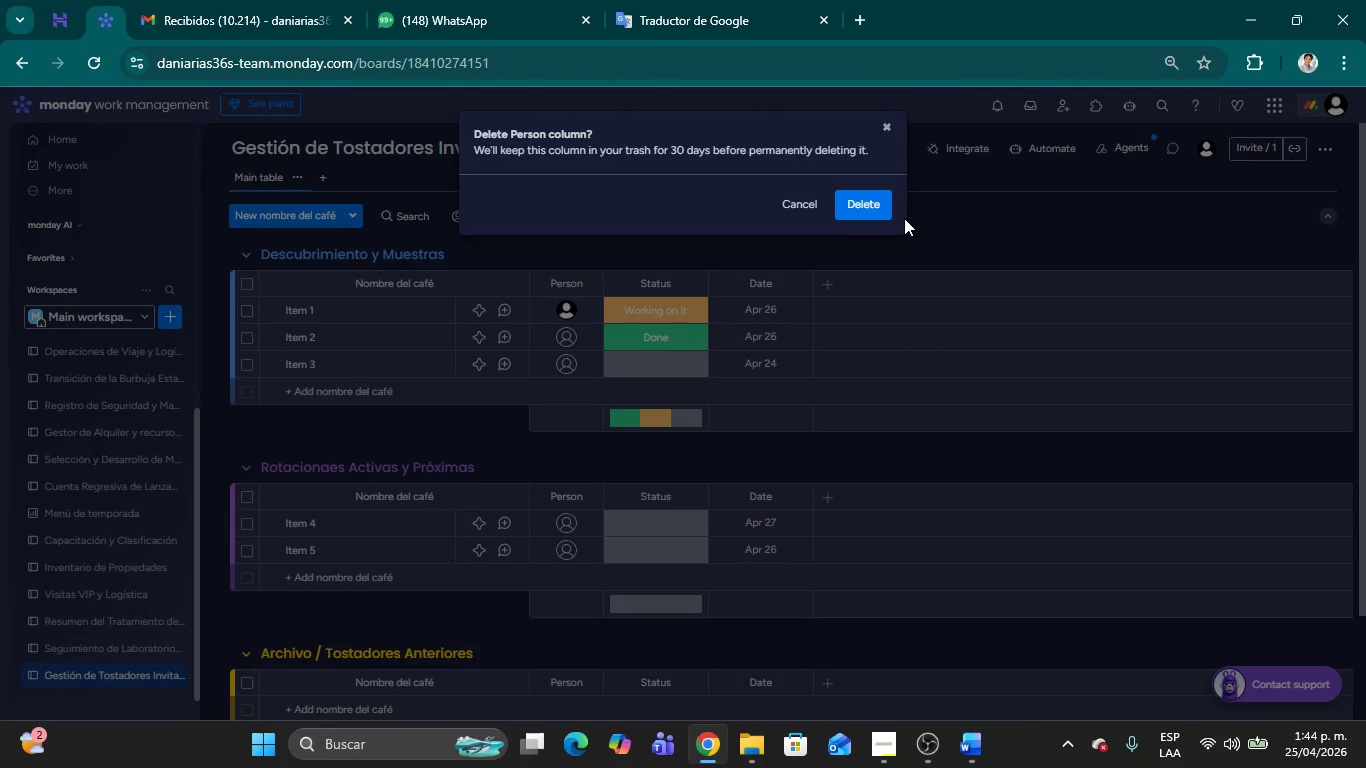 
left_click([875, 201])
 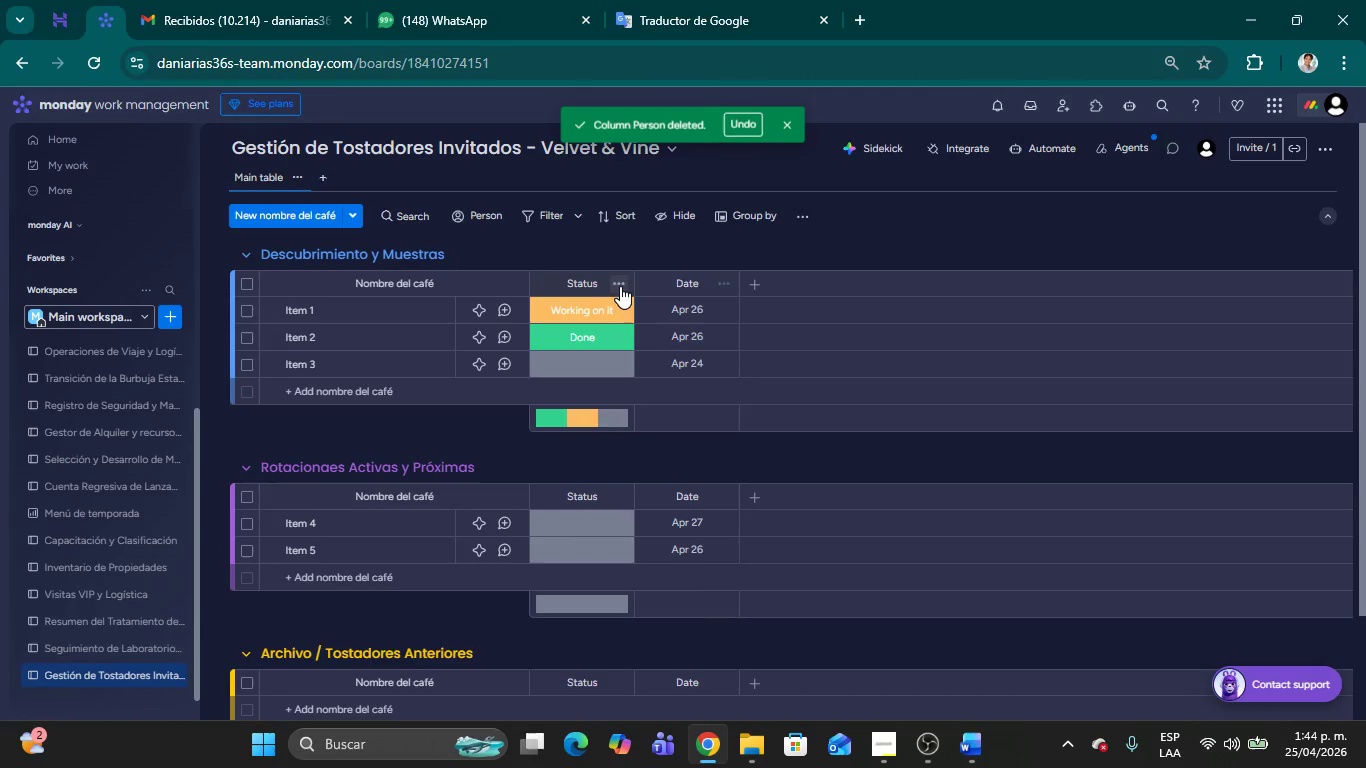 
left_click([621, 286])
 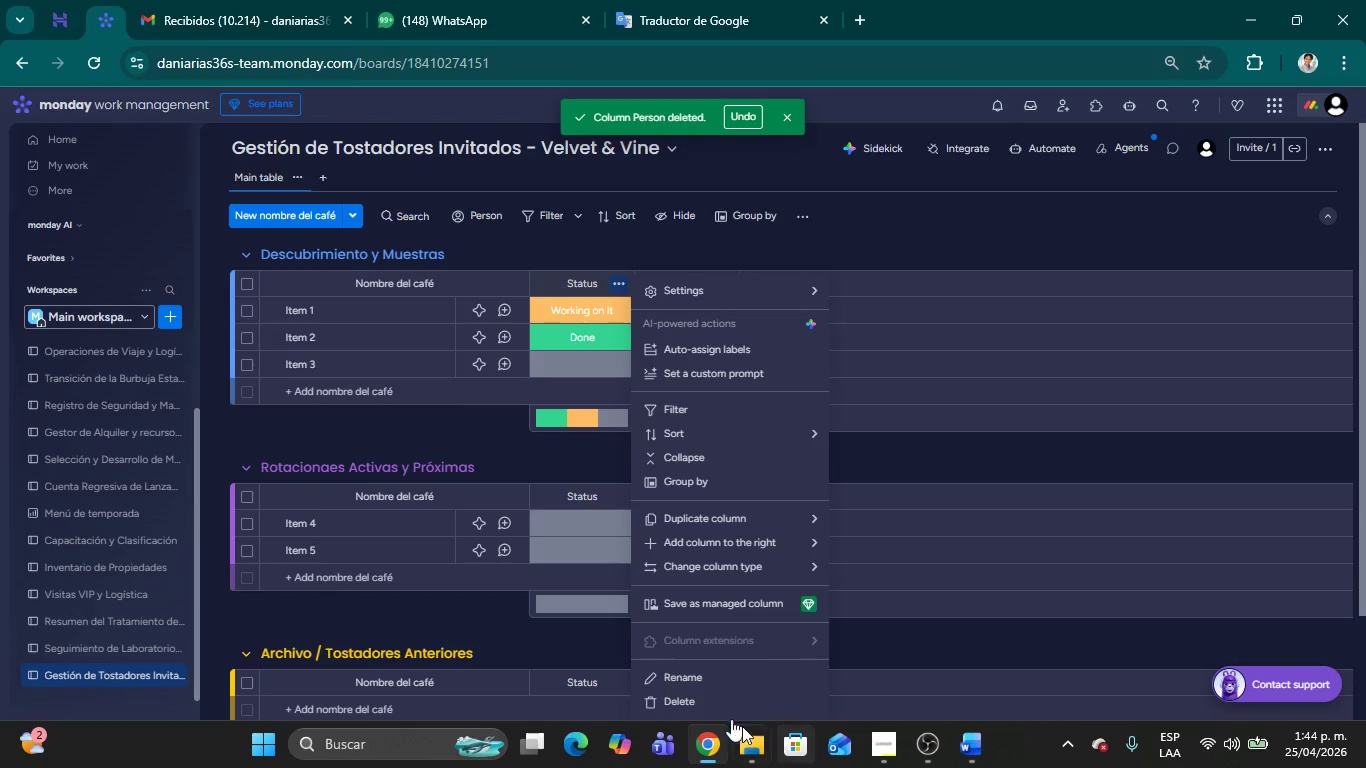 
left_click([689, 707])
 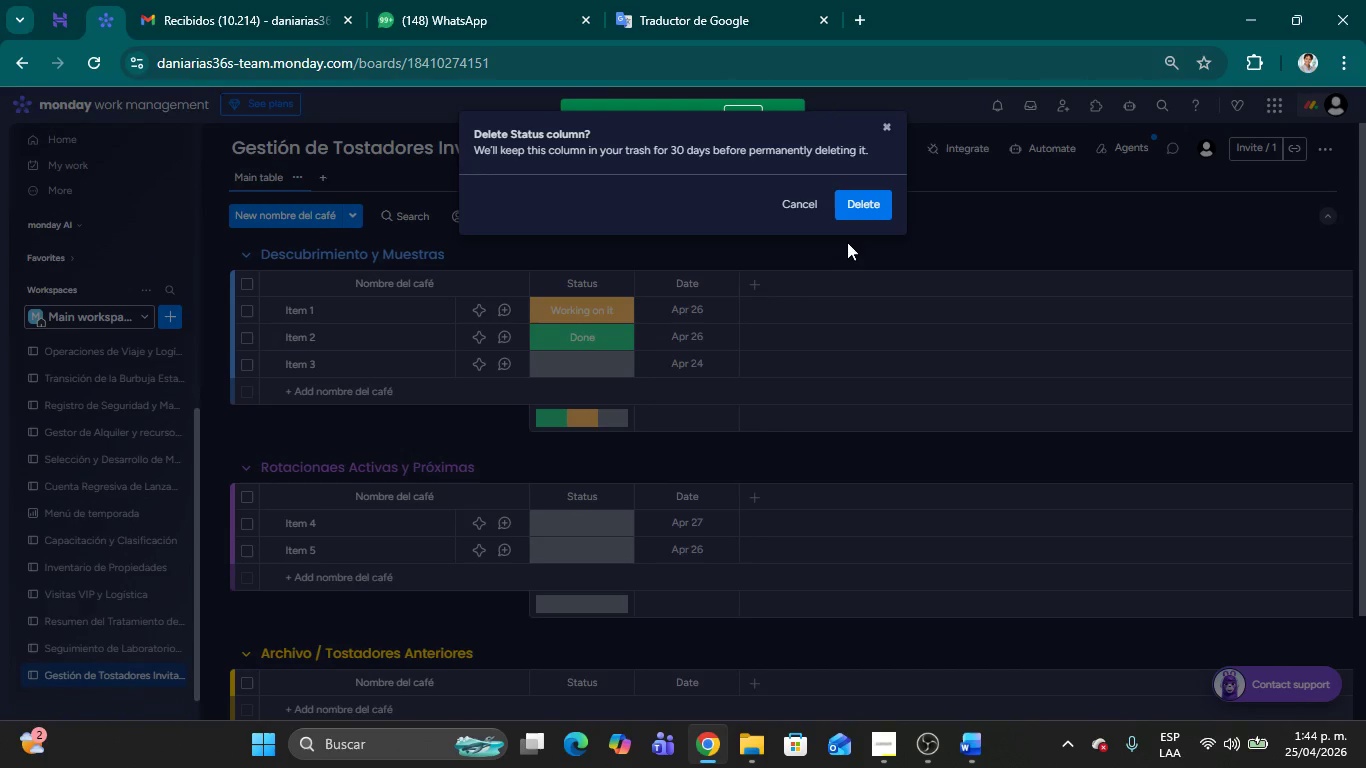 
left_click([859, 213])
 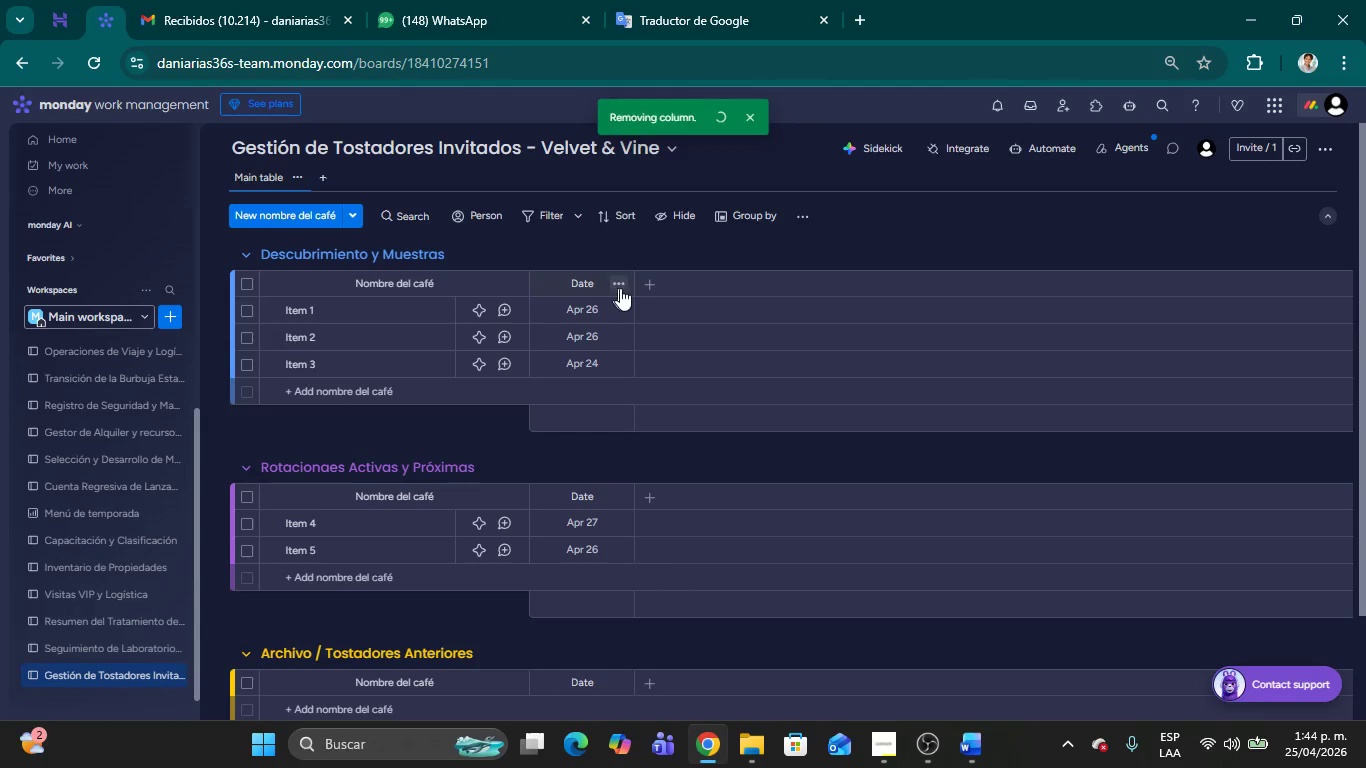 
left_click([626, 286])
 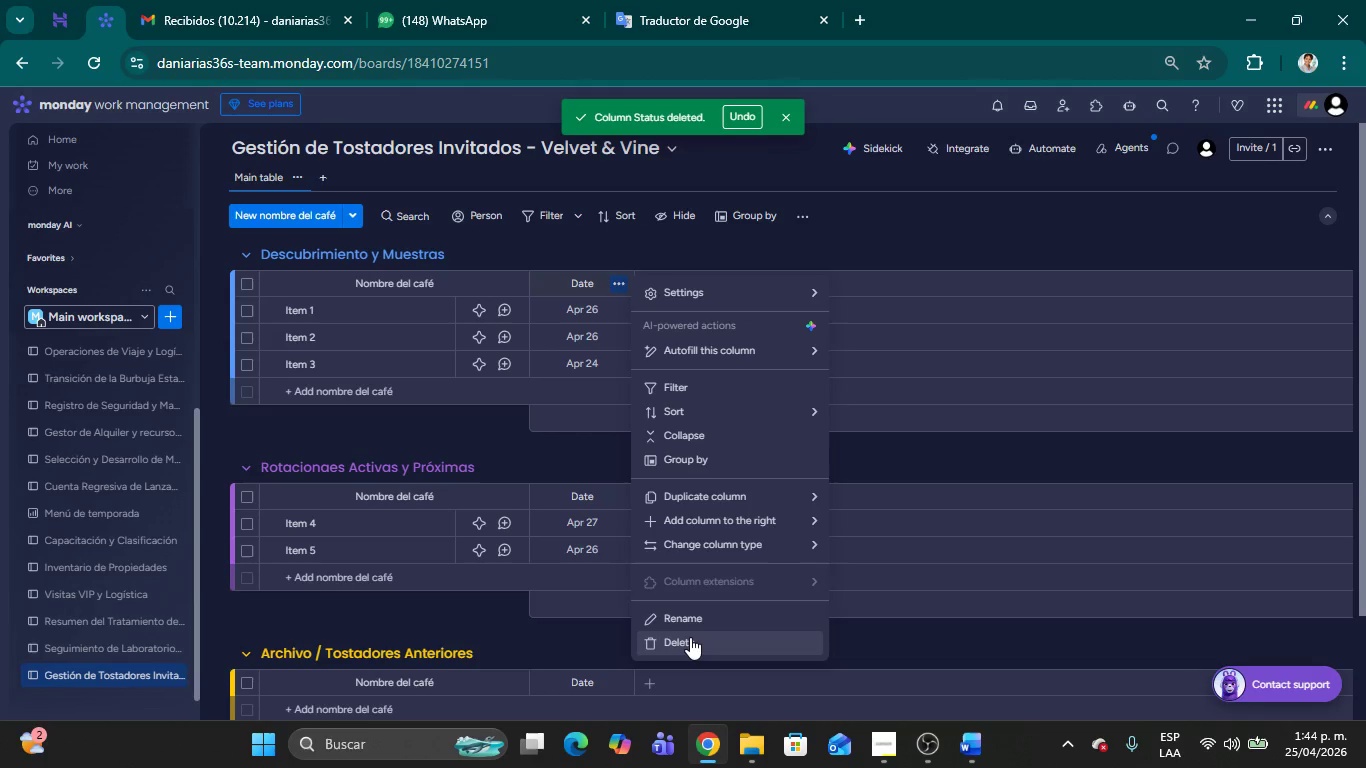 
left_click([690, 635])
 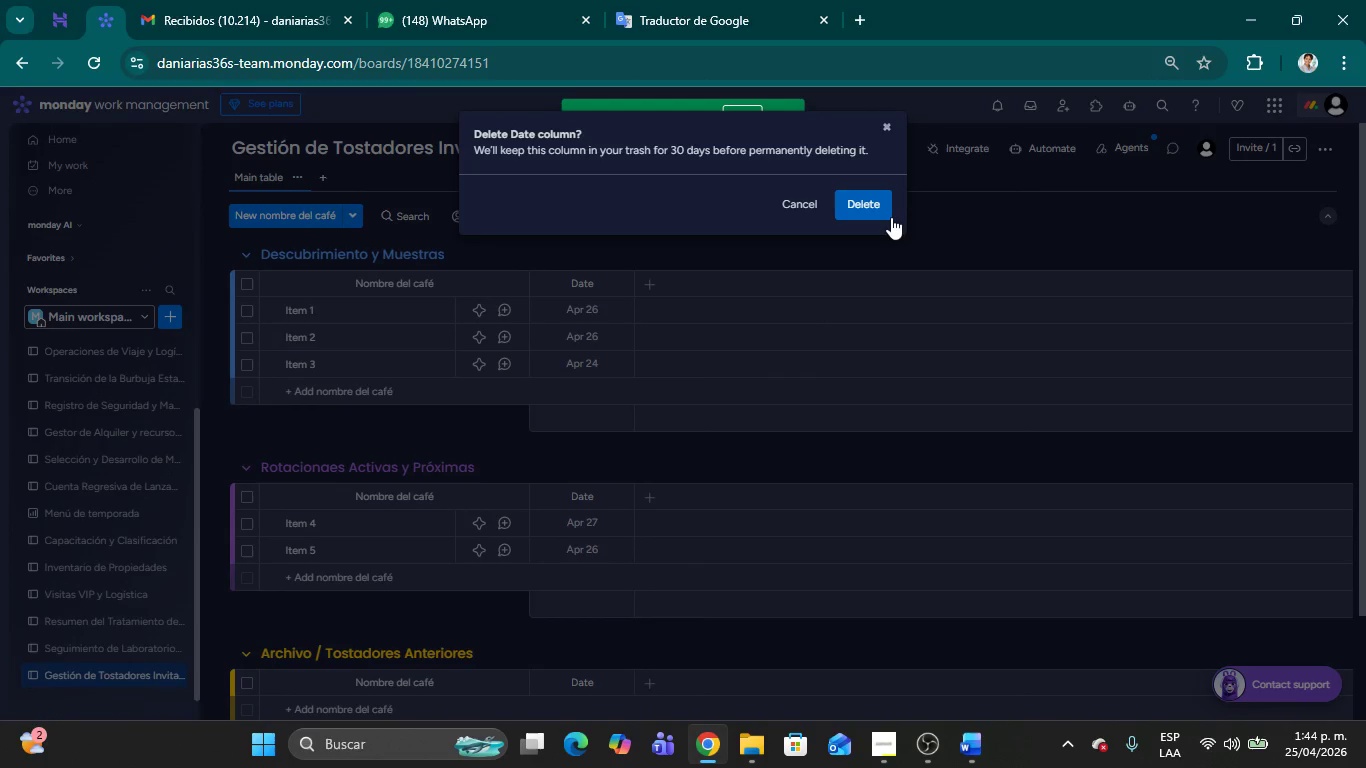 
left_click([888, 213])
 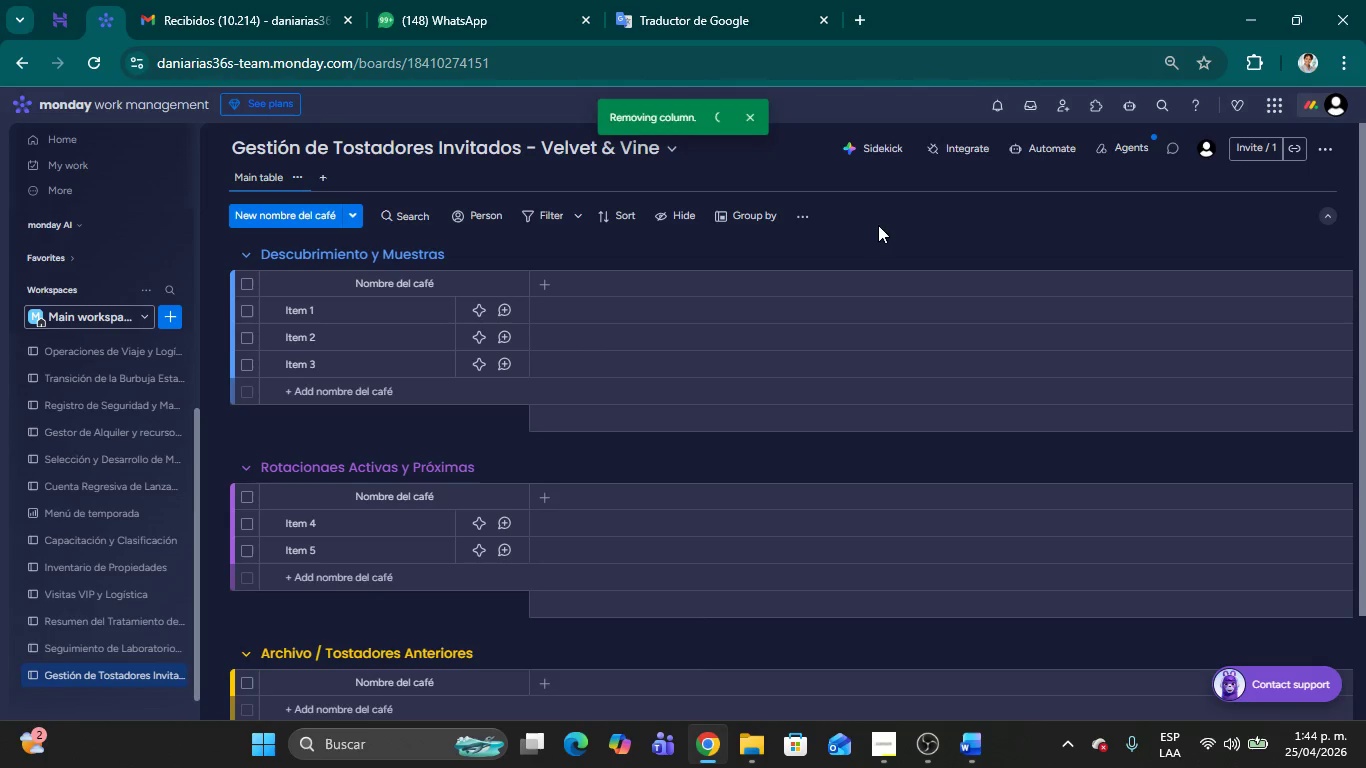 
left_click([921, 228])
 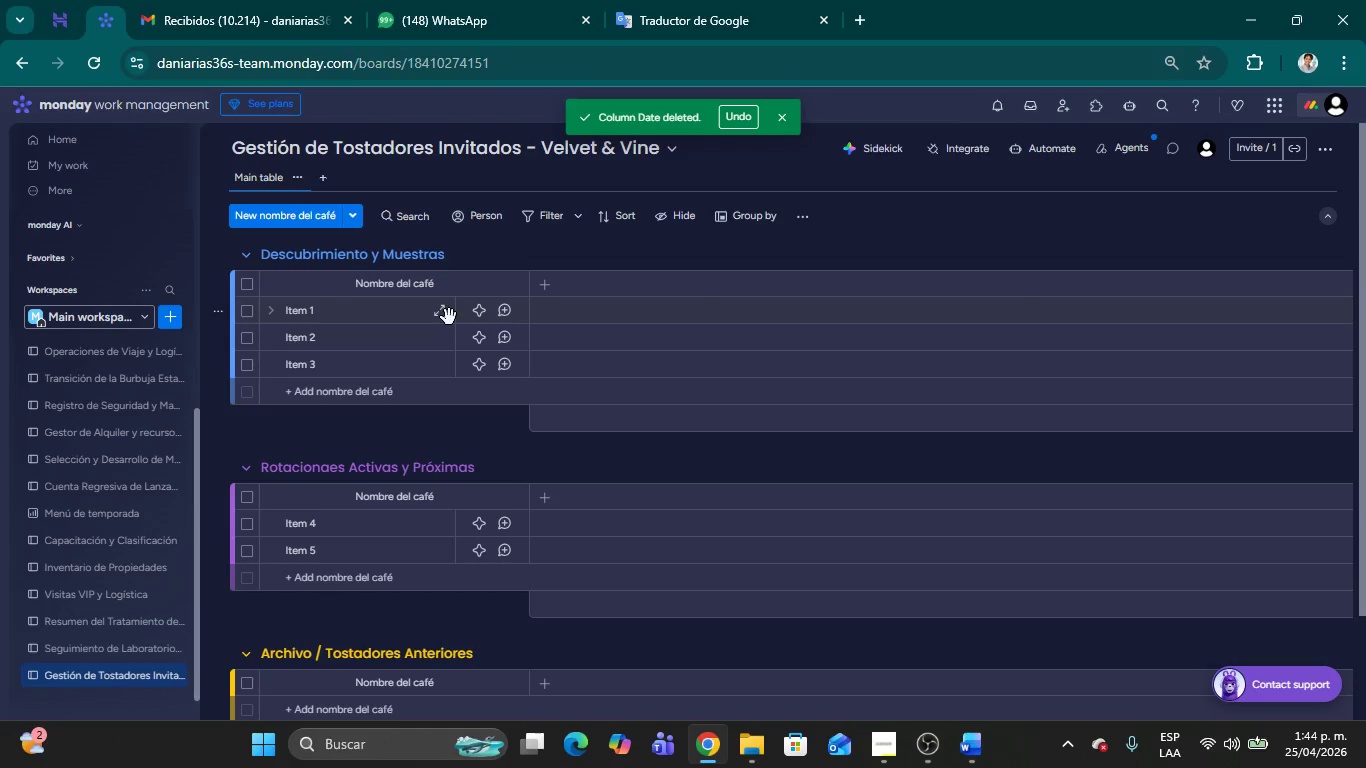 
wait(9.0)
 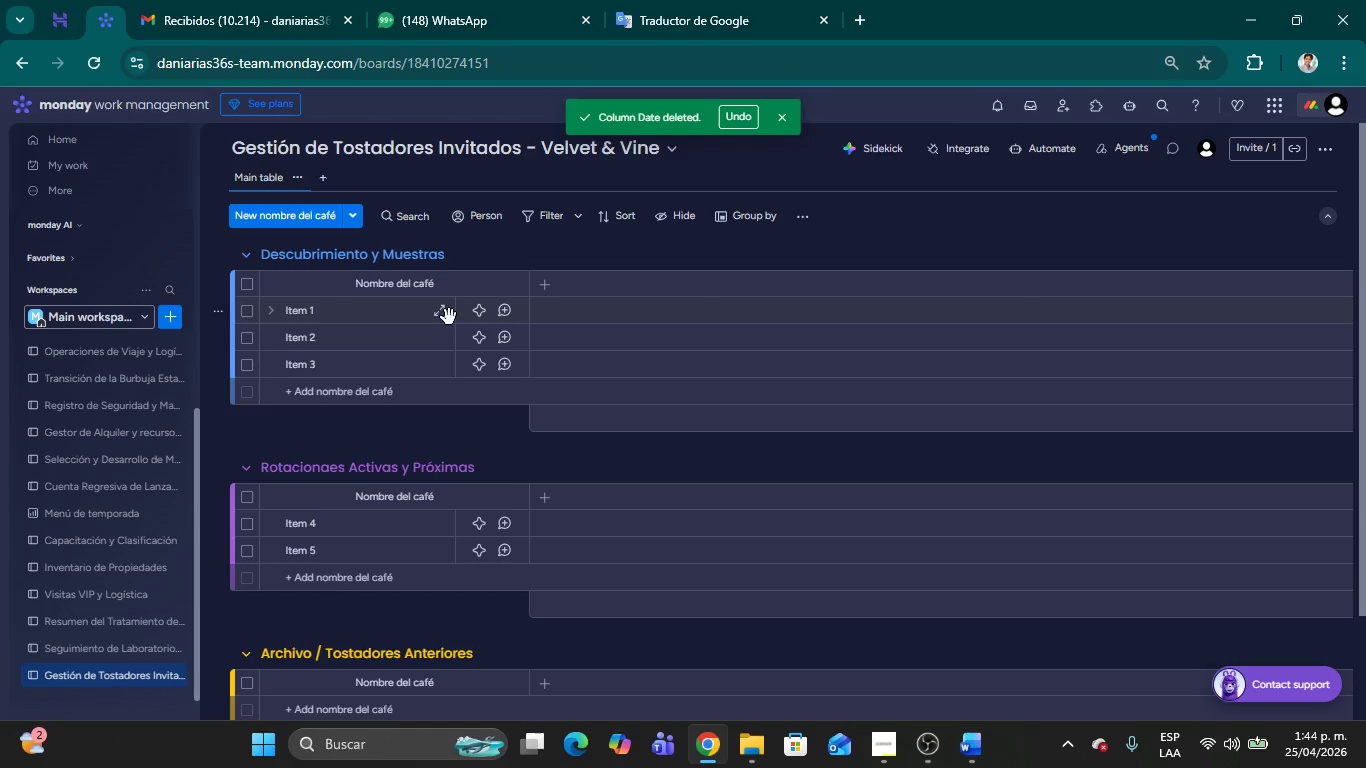 
left_click([545, 289])
 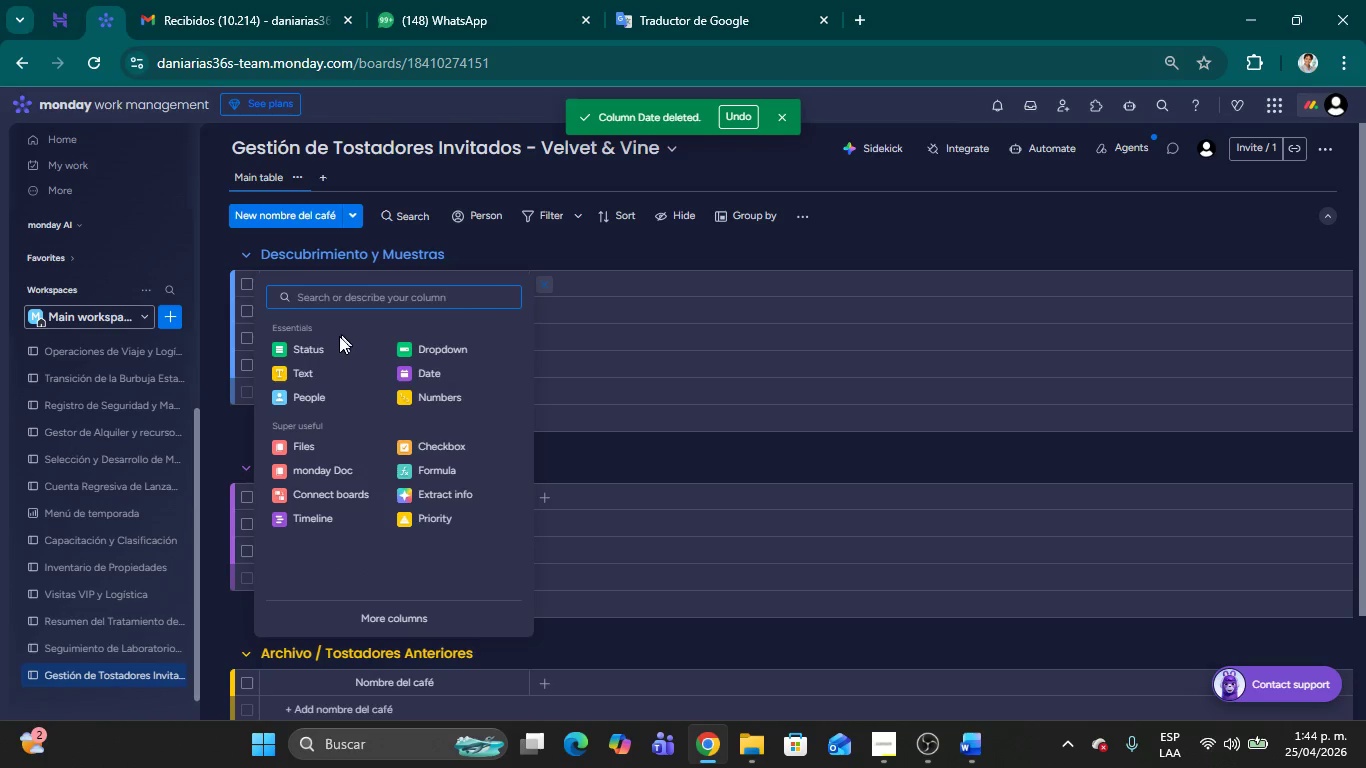 
left_click([329, 343])
 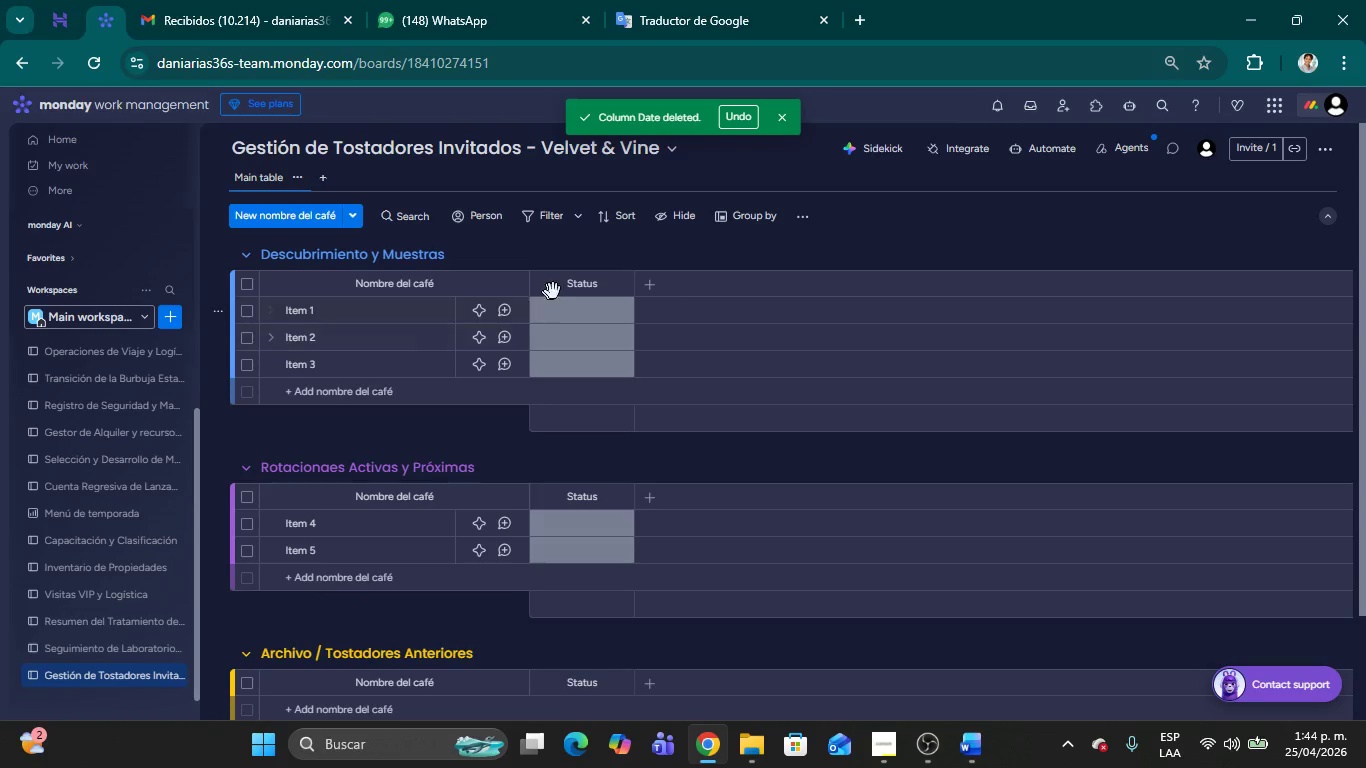 
left_click([571, 285])
 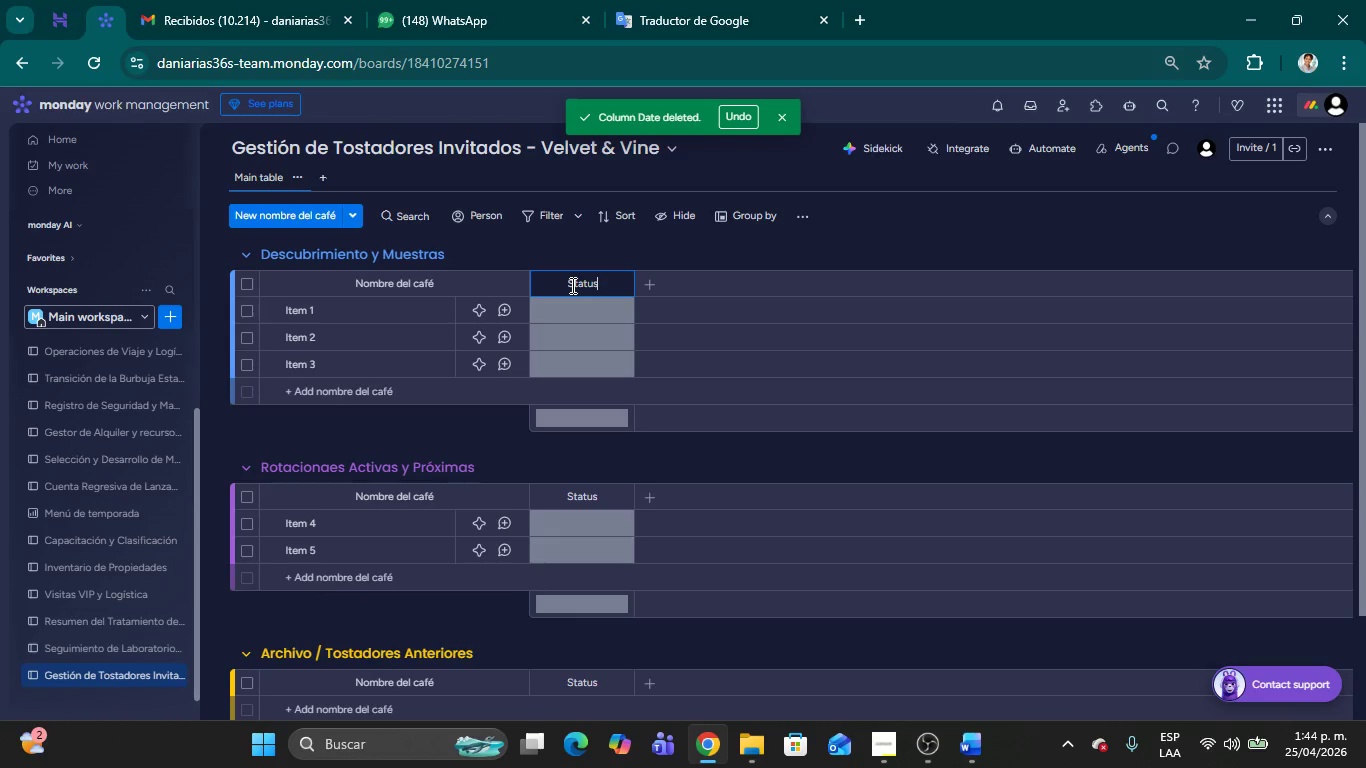 
hold_key(key=Backspace, duration=1.19)
 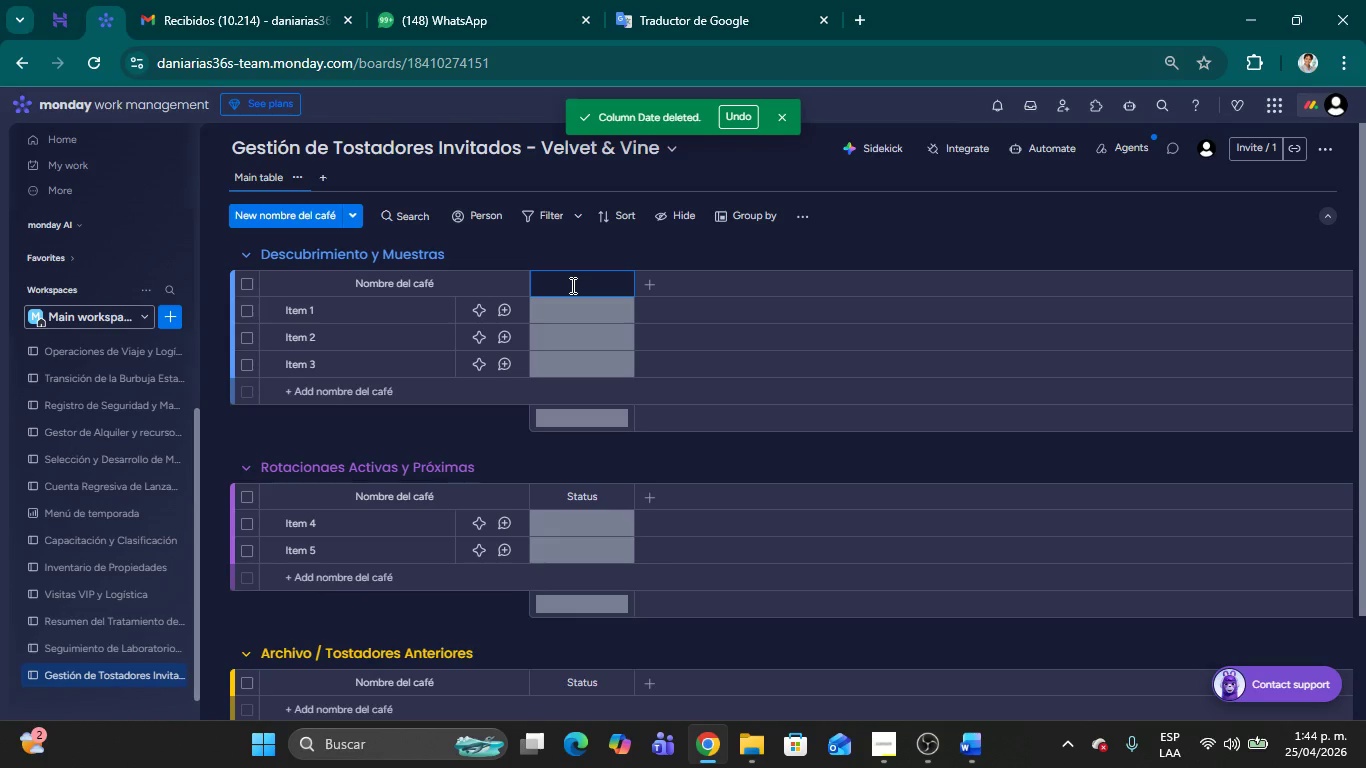 
type(Estado de Flujo)
 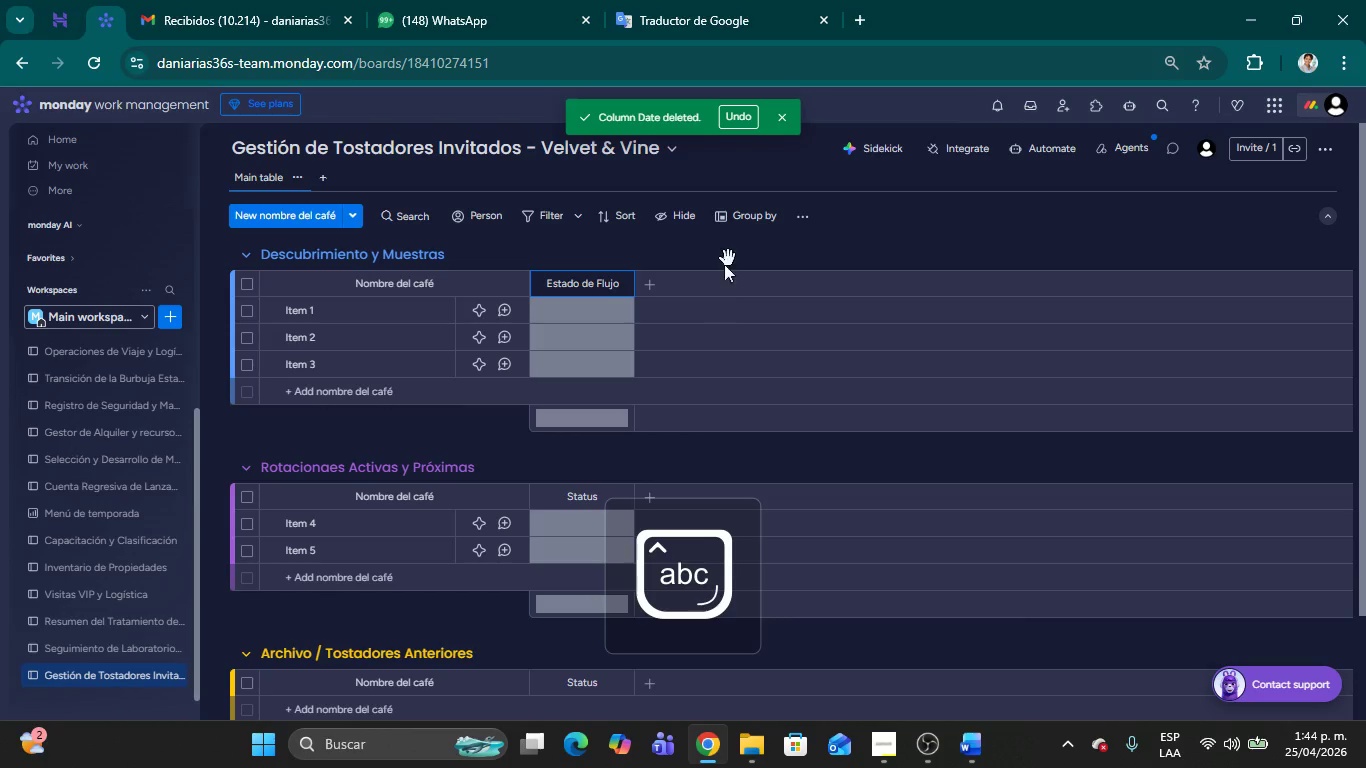 
left_click([729, 249])
 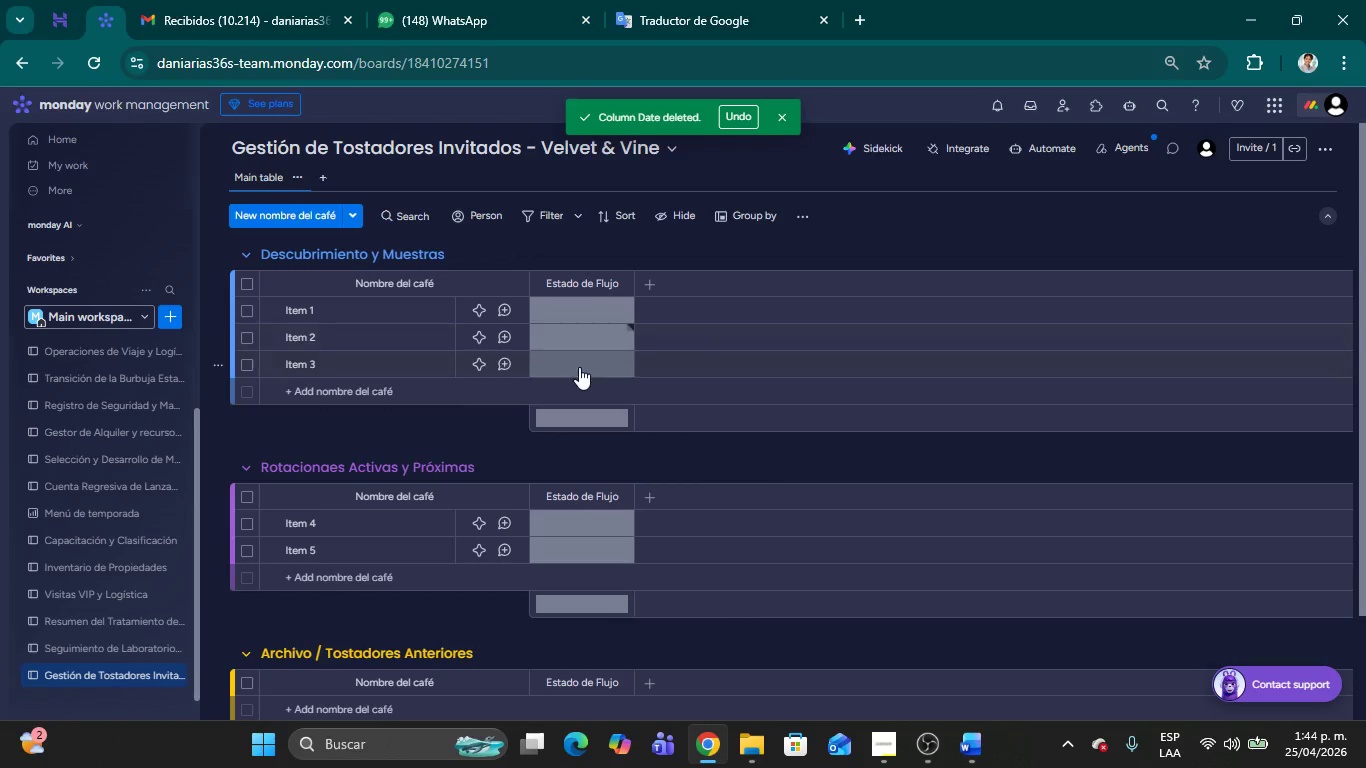 
left_click([562, 306])
 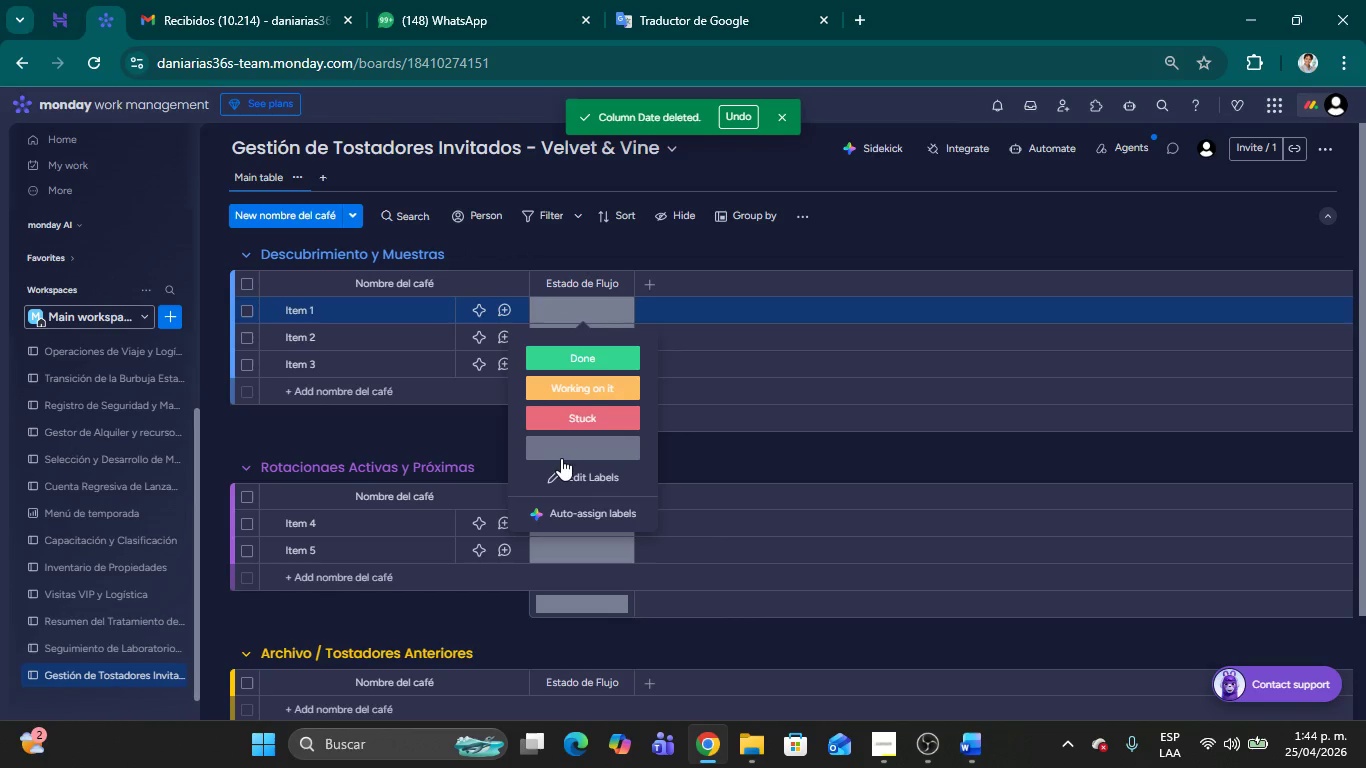 
left_click([557, 479])
 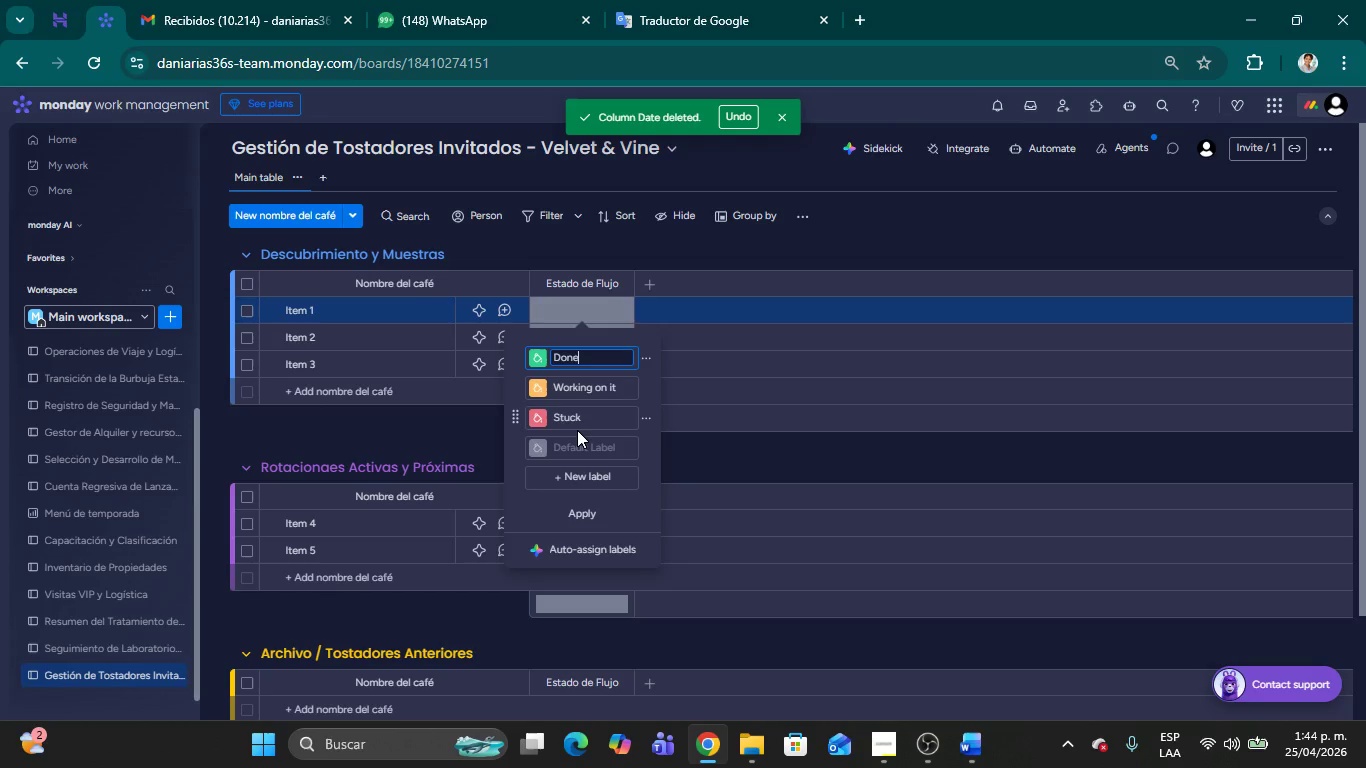 
left_click([576, 443])
 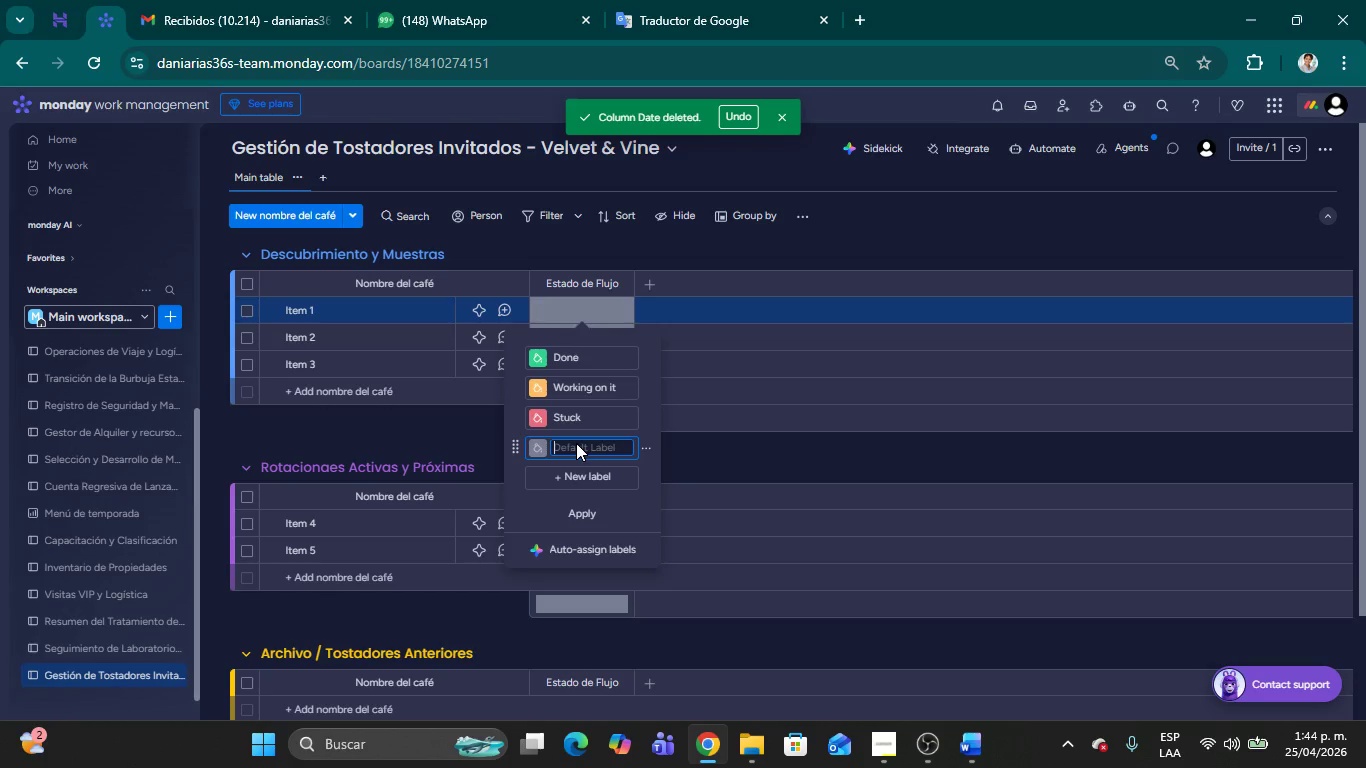 
type(Sokicitada)
 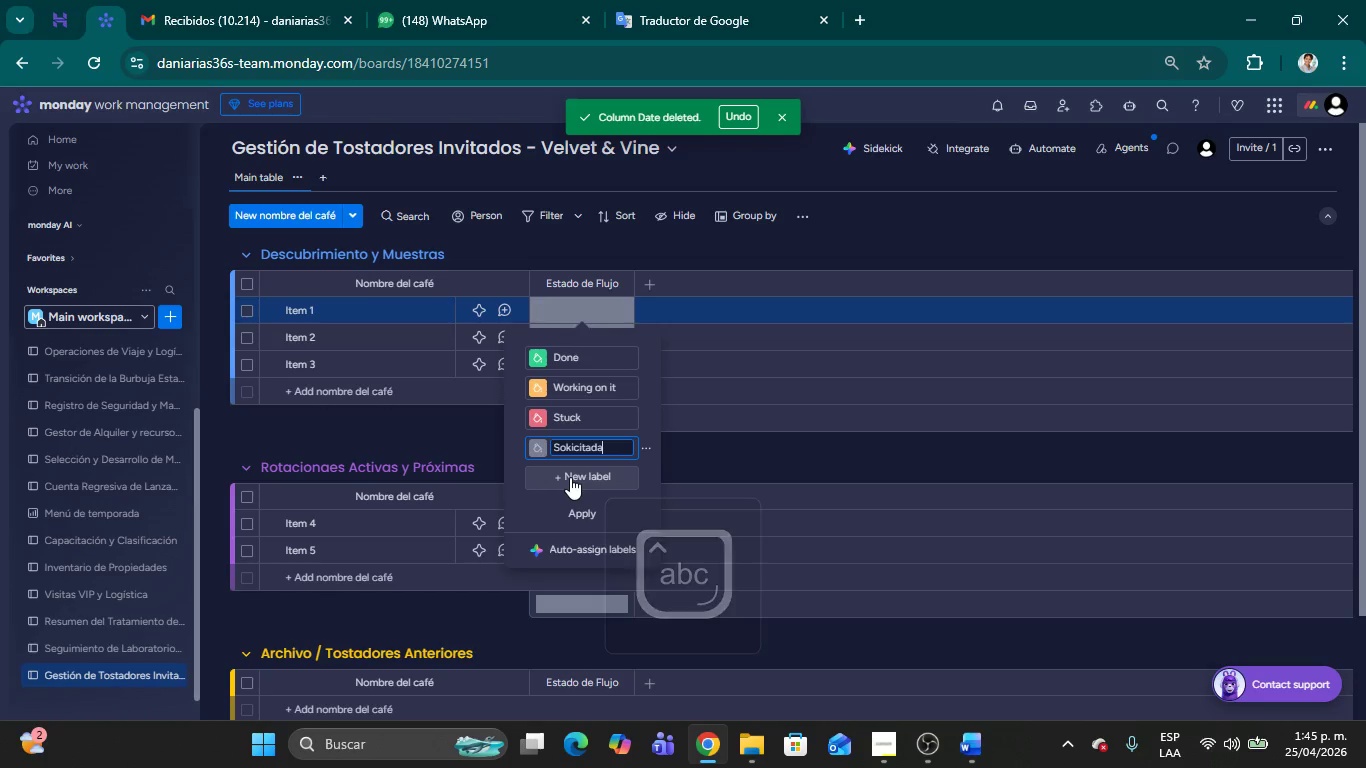 
left_click([569, 444])
 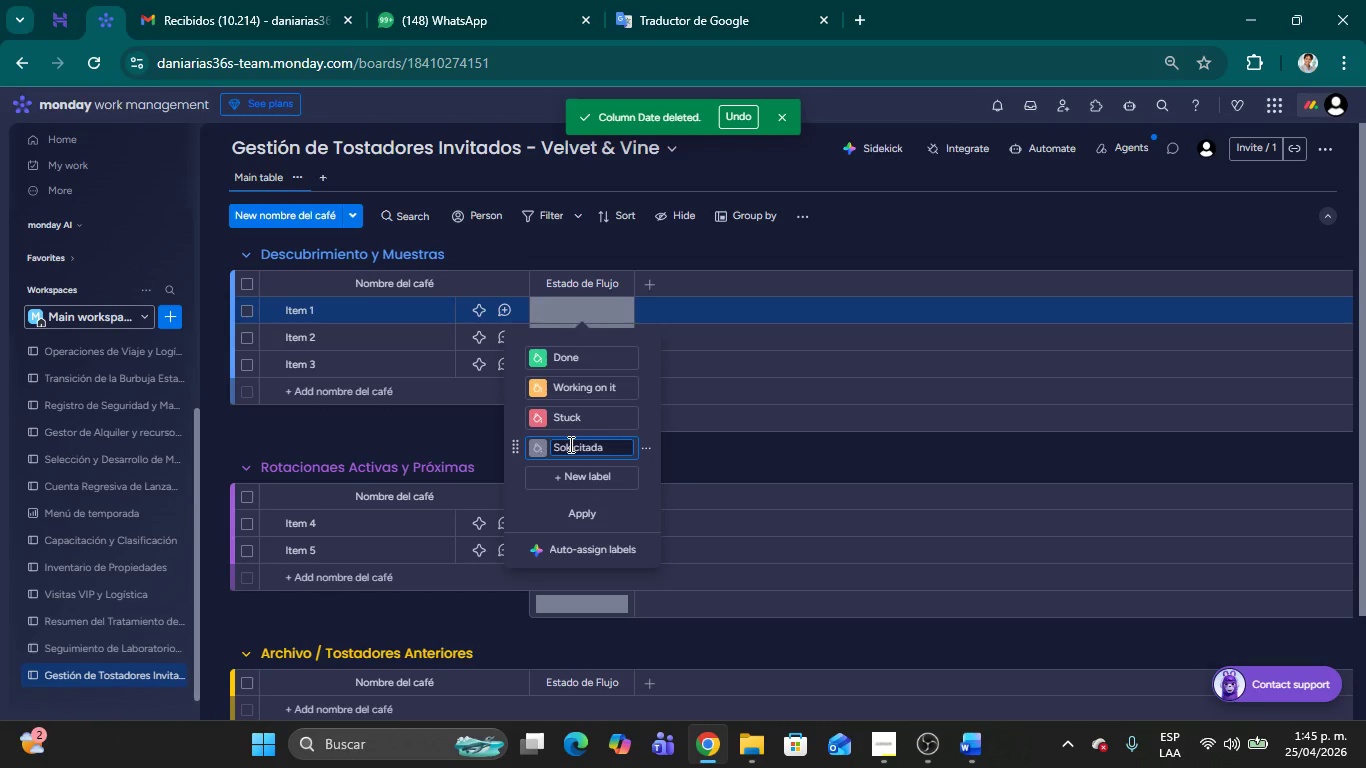 
key(Backspace)
 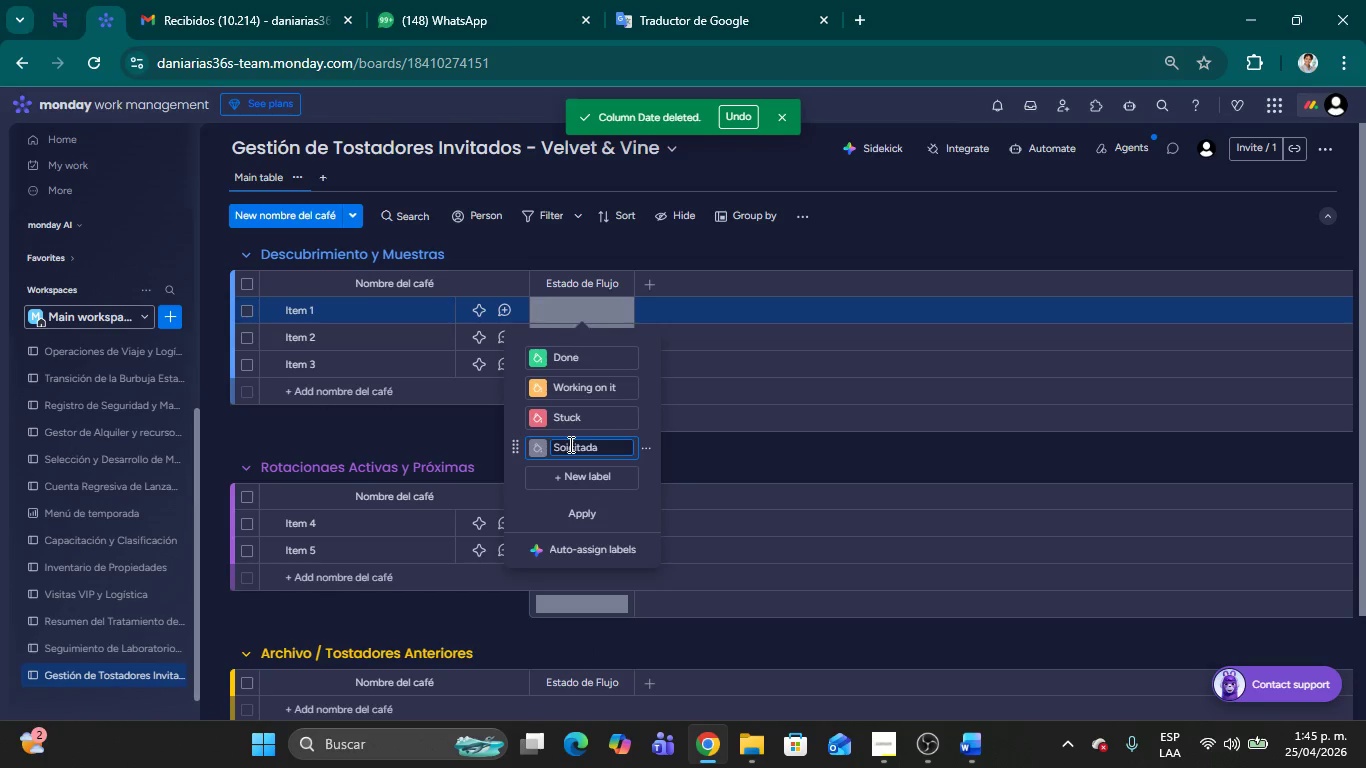 
key(L)
 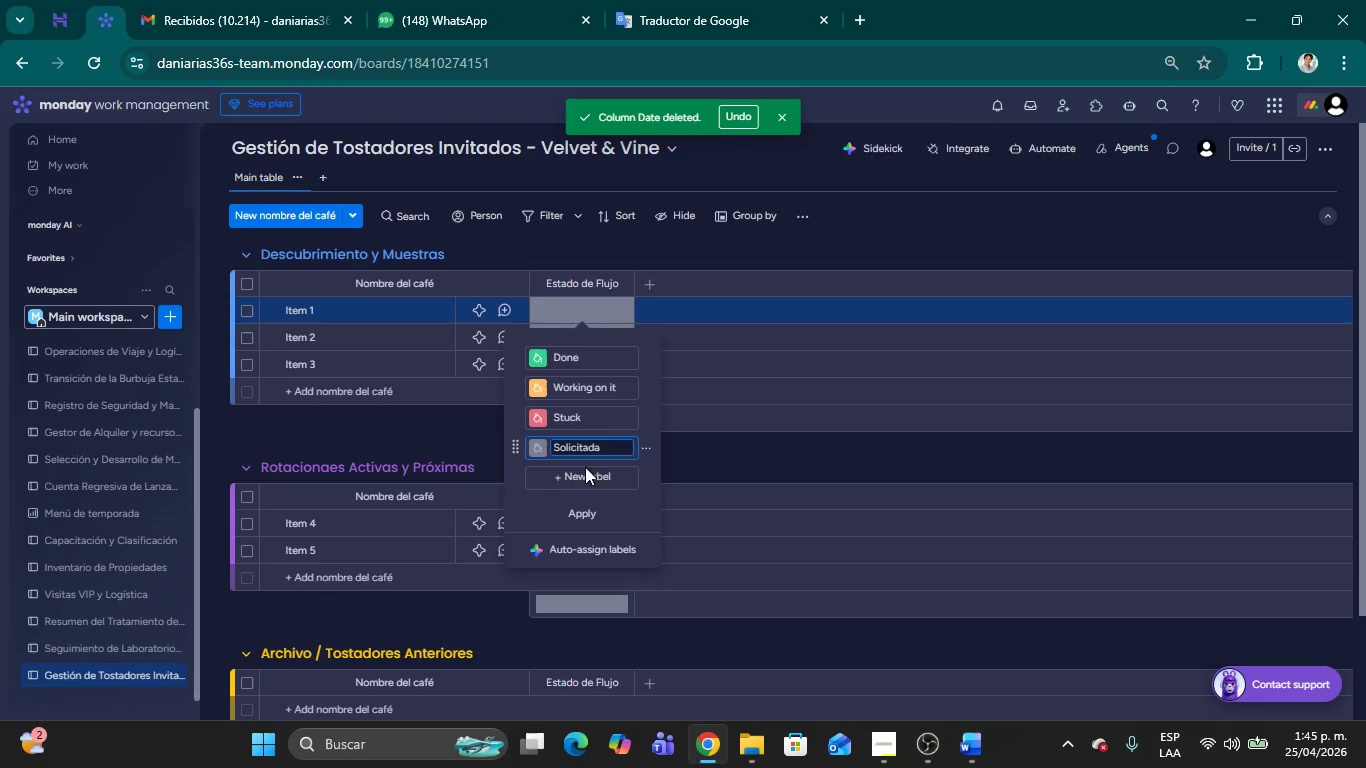 
left_click([587, 473])
 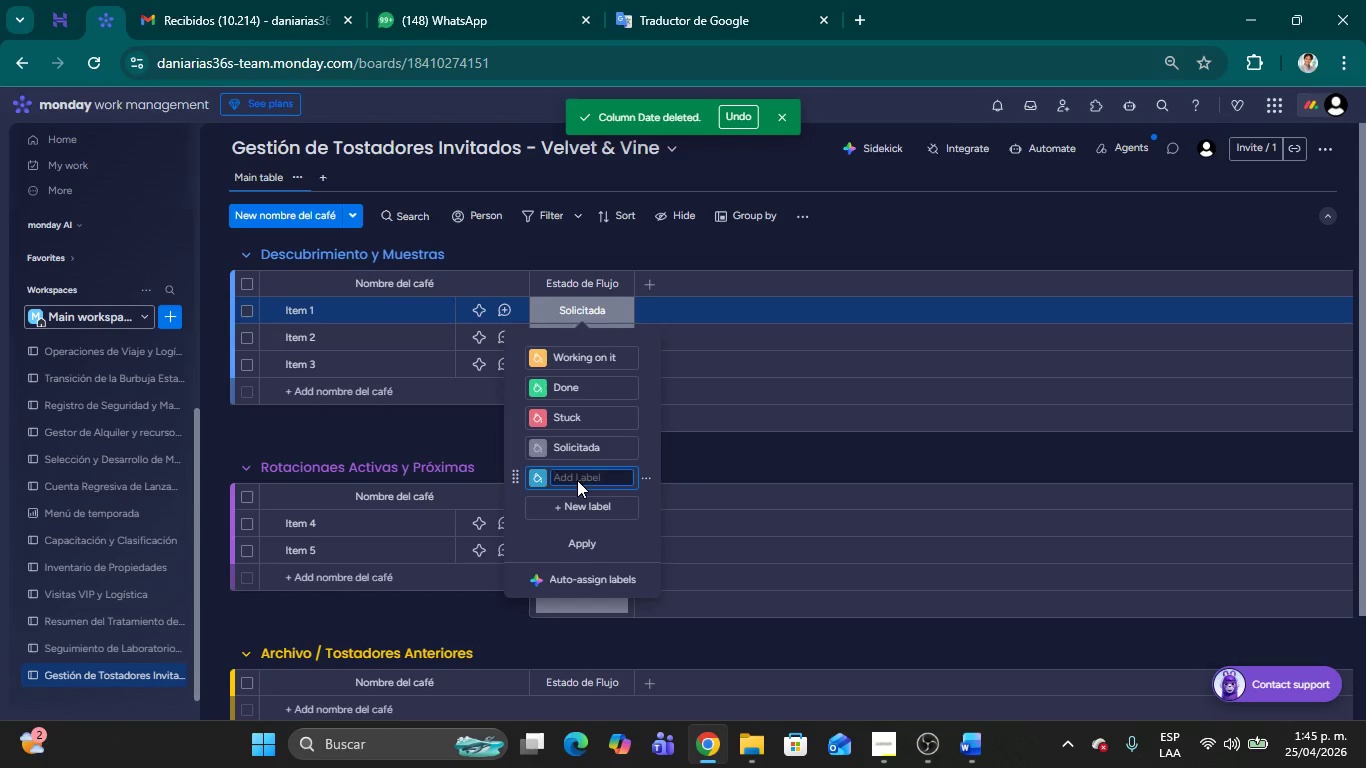 
wait(9.34)
 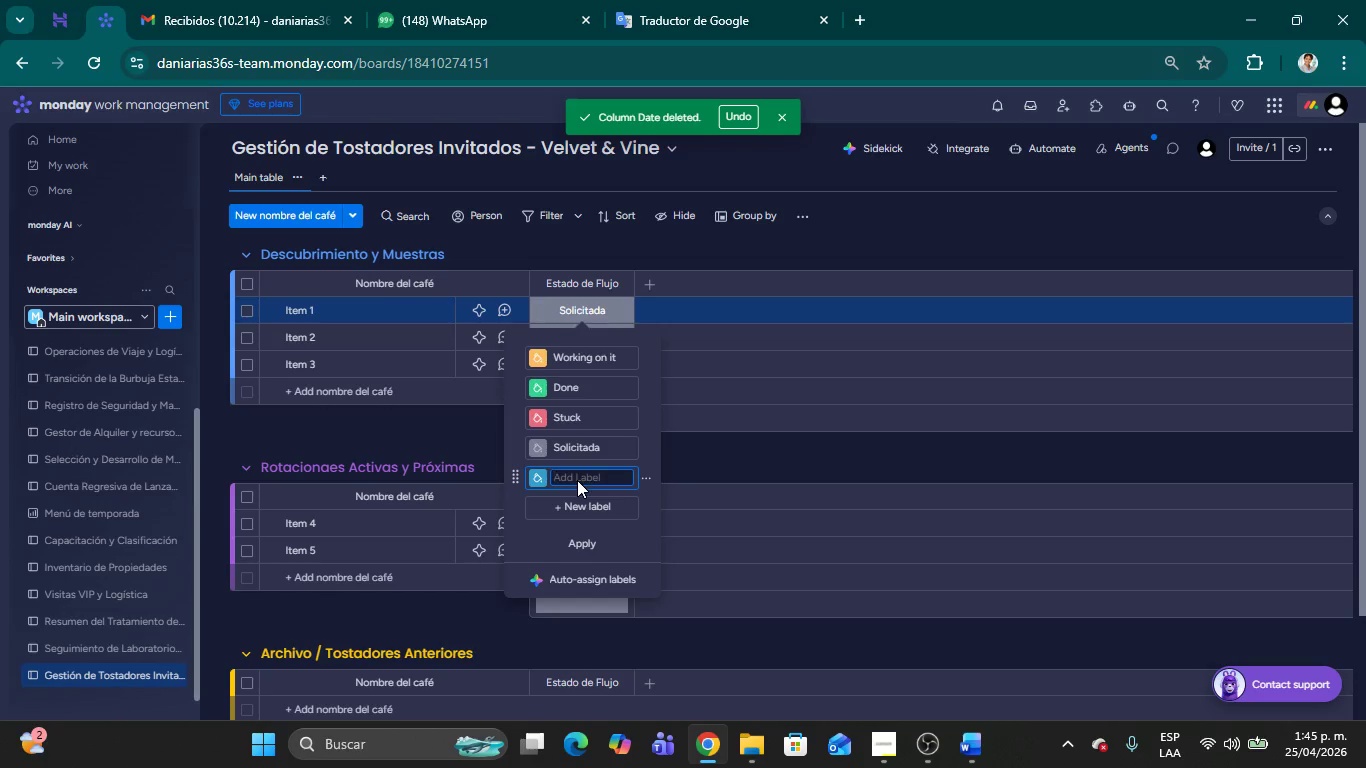 
type(Cata Programada)
 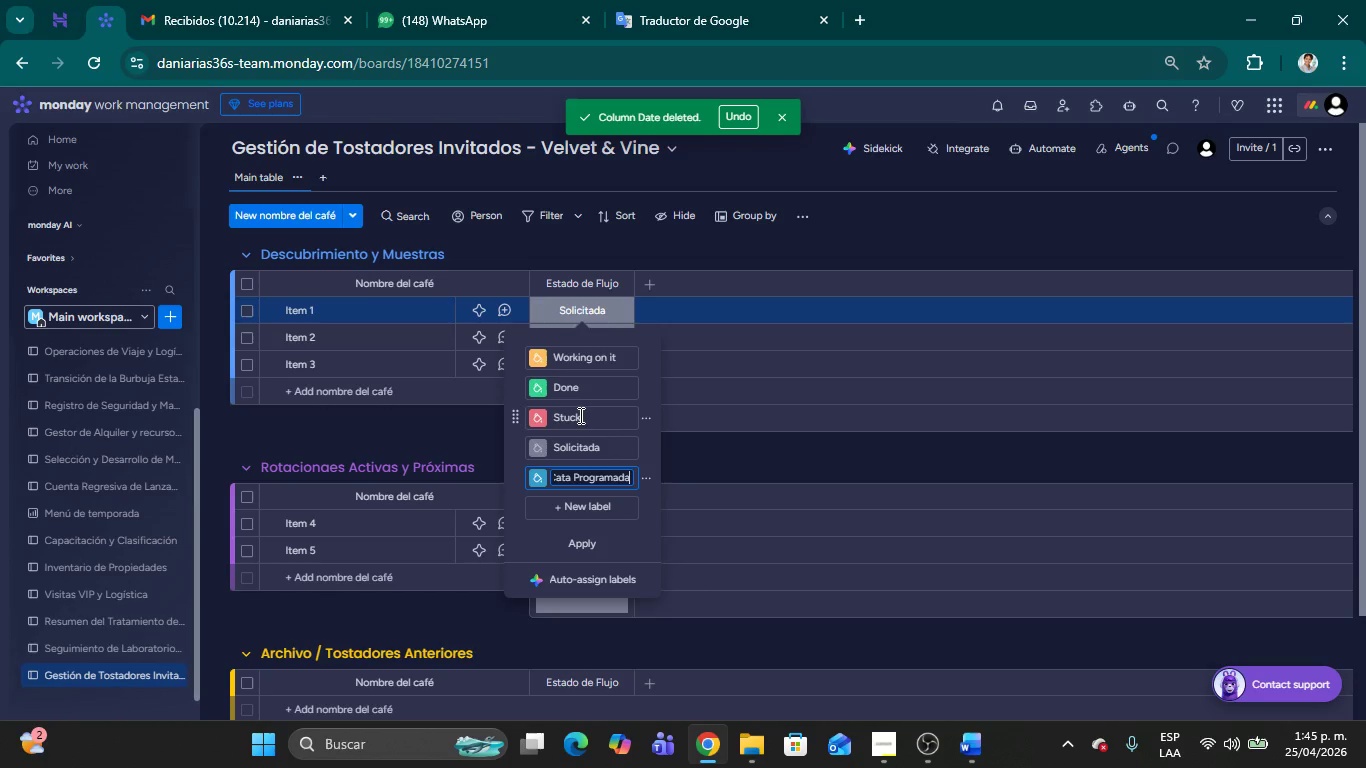 
left_click([589, 360])
 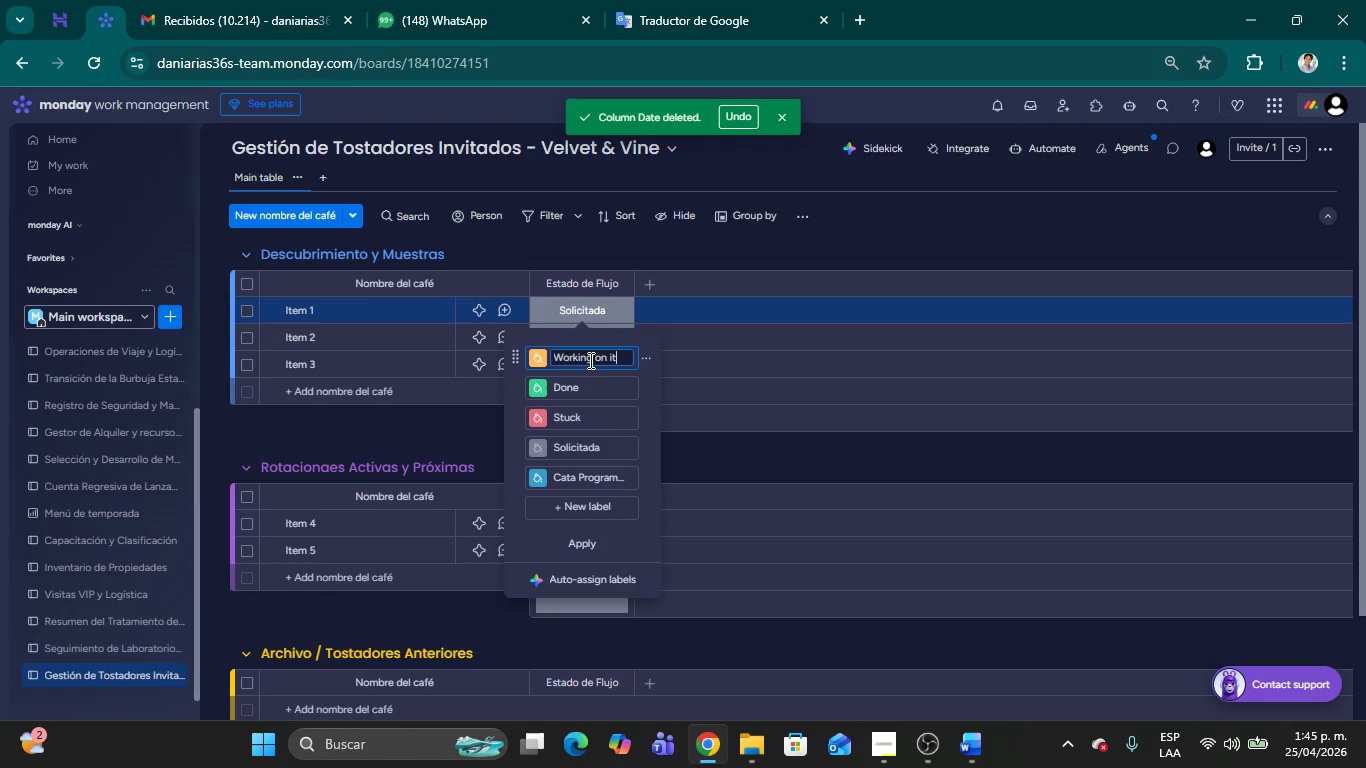 
type(AAprobado)
 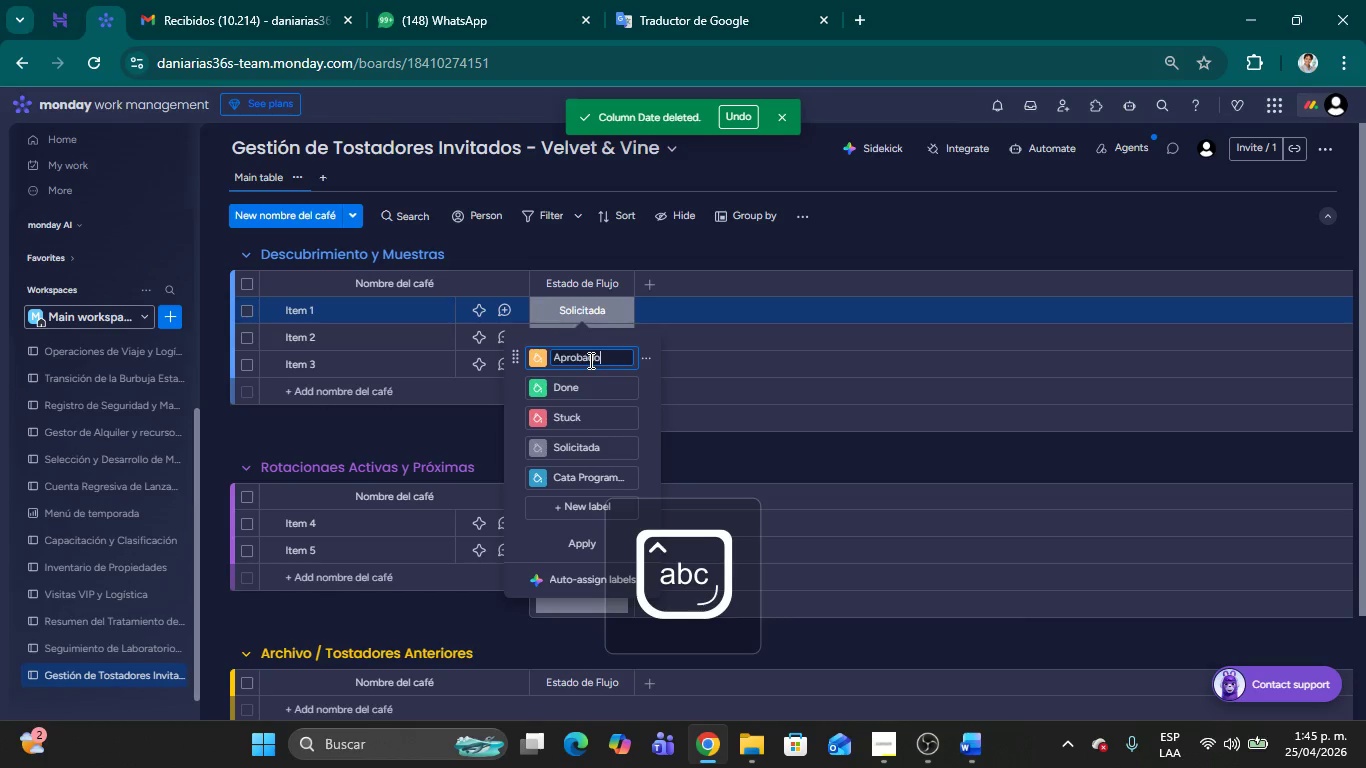 
hold_key(key=Backspace, duration=1.36)
 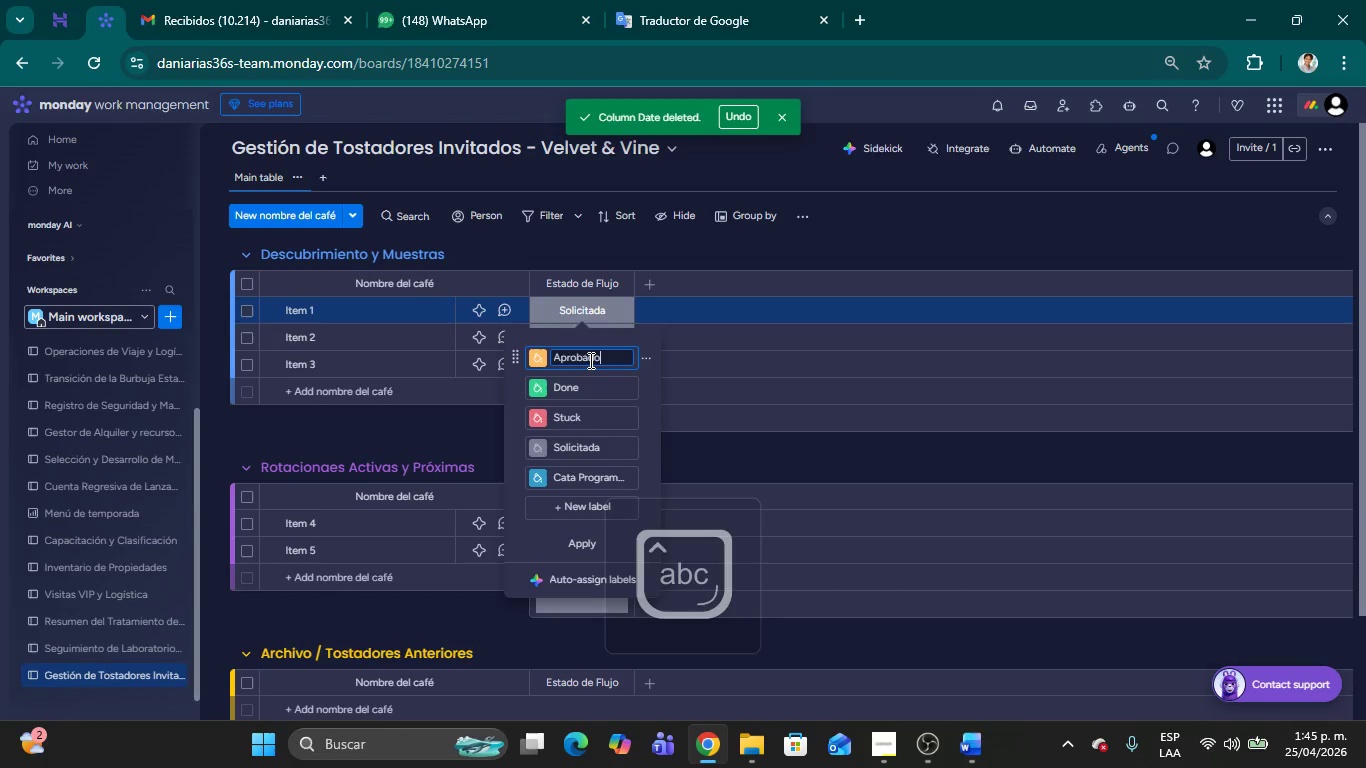 
wait(6.28)
 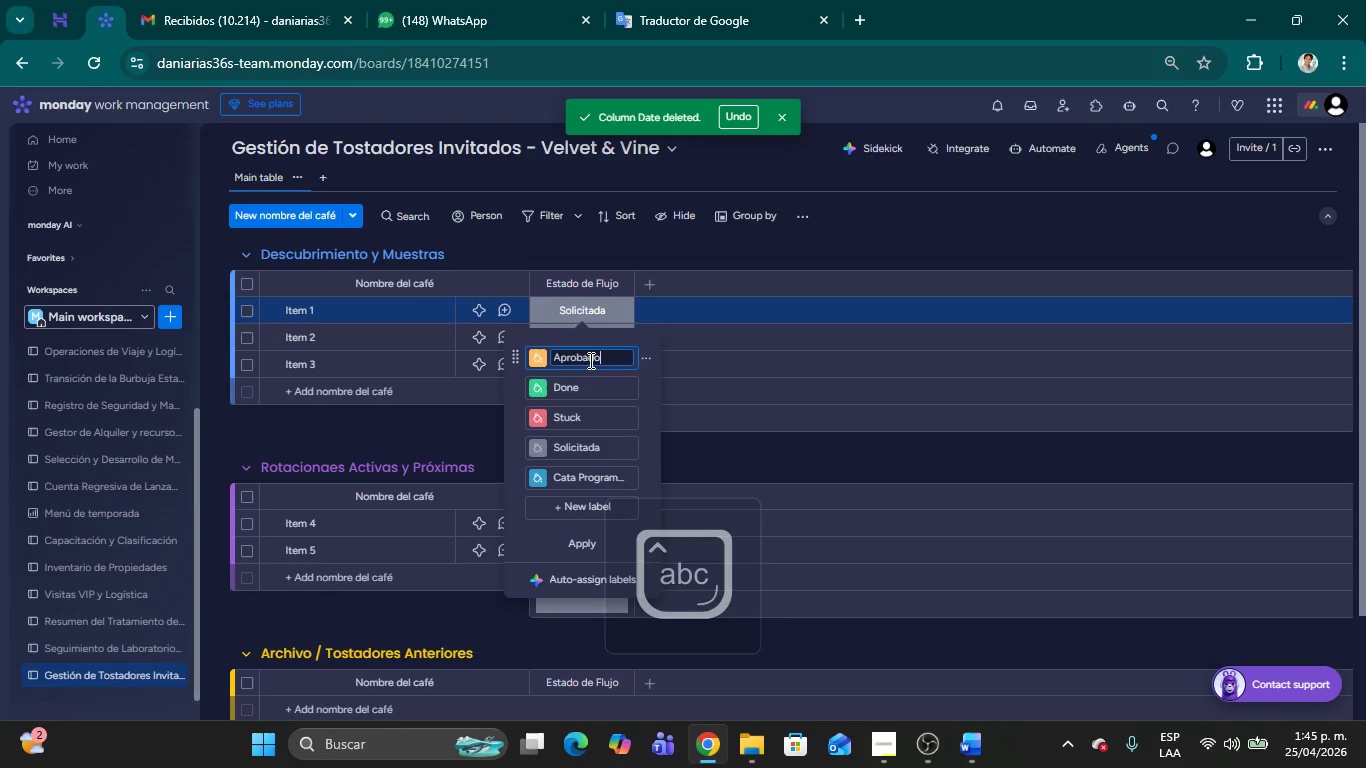 
left_click([537, 363])
 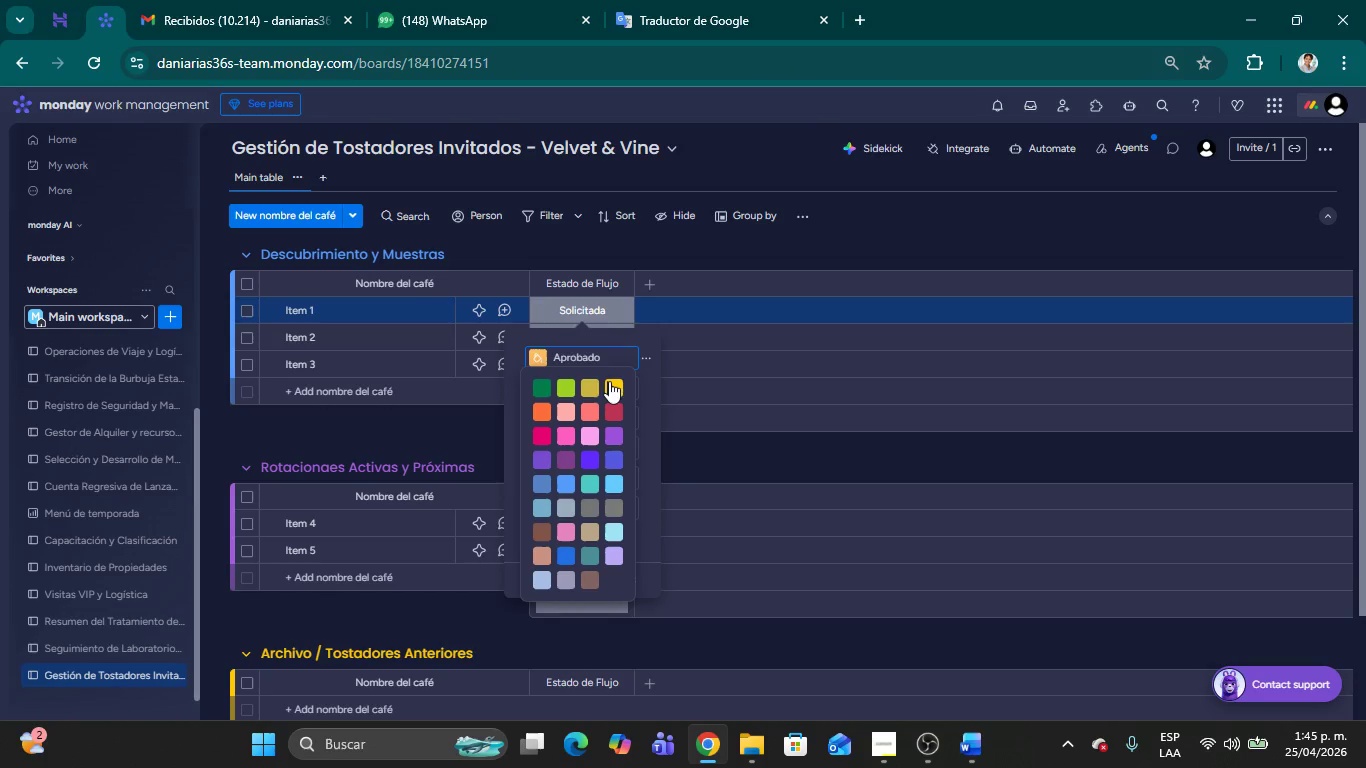 
left_click([613, 381])
 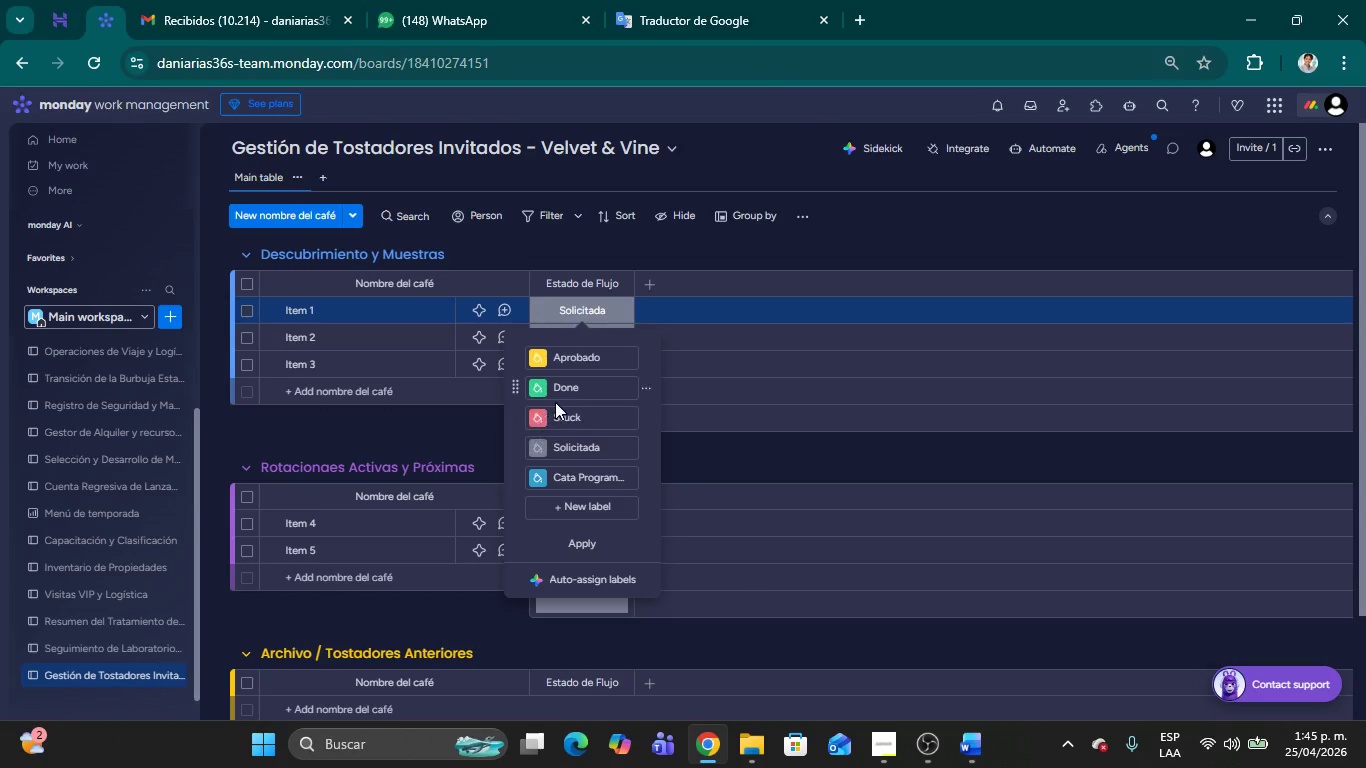 
left_click([538, 418])
 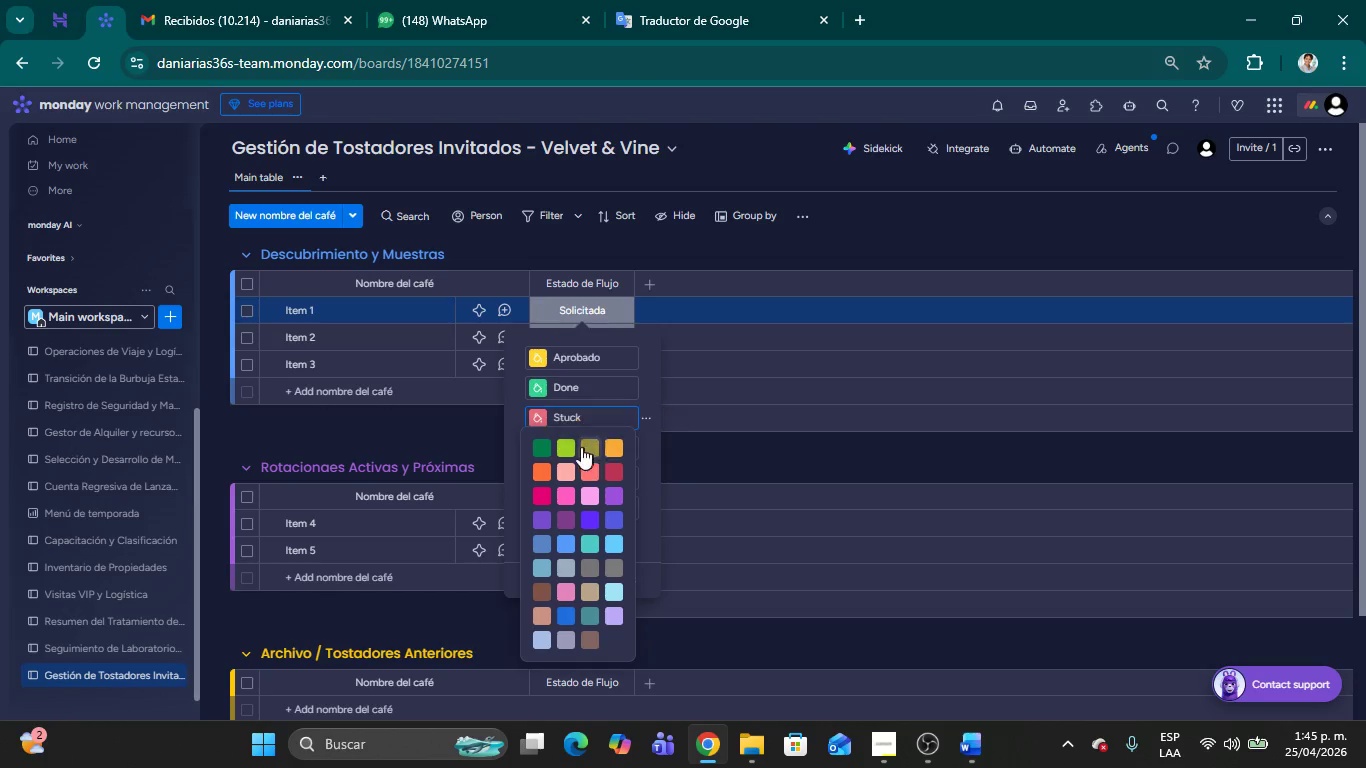 
left_click([614, 448])
 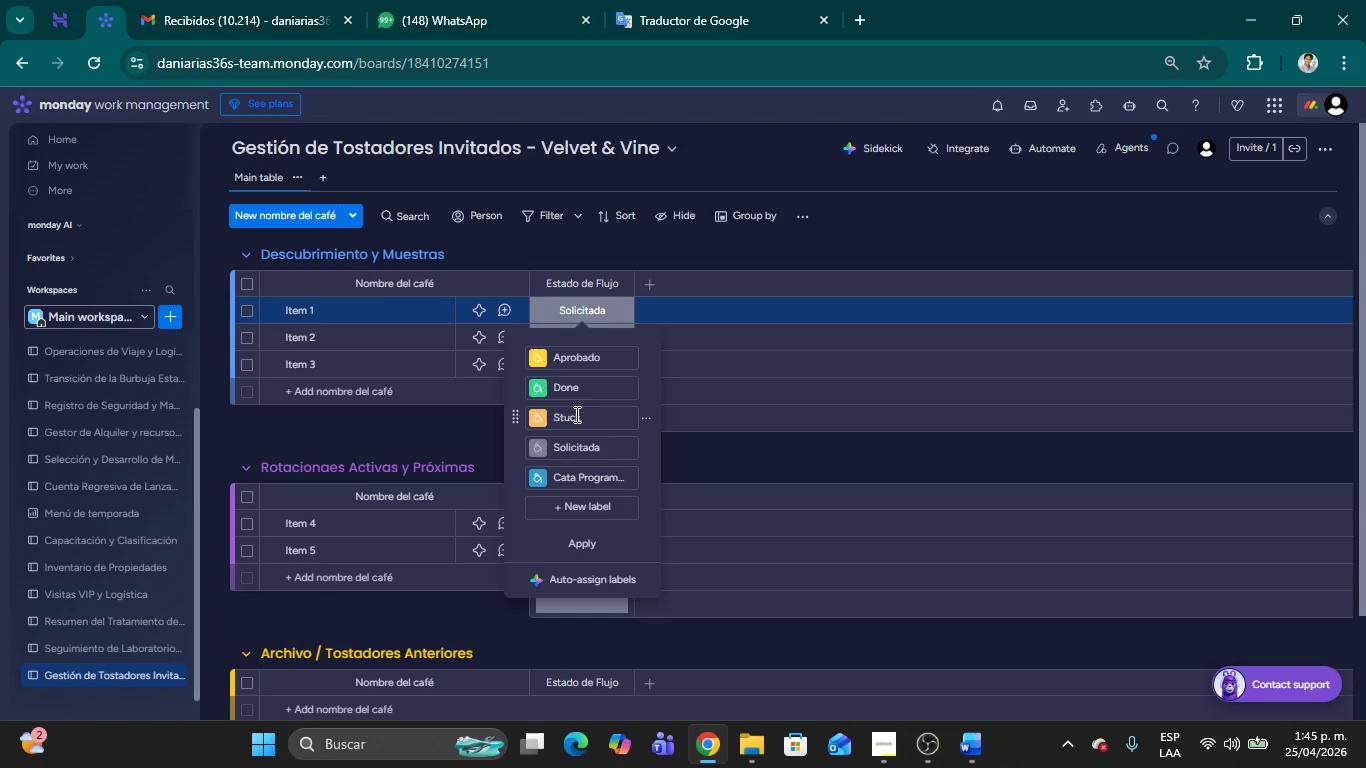 
left_click([572, 416])
 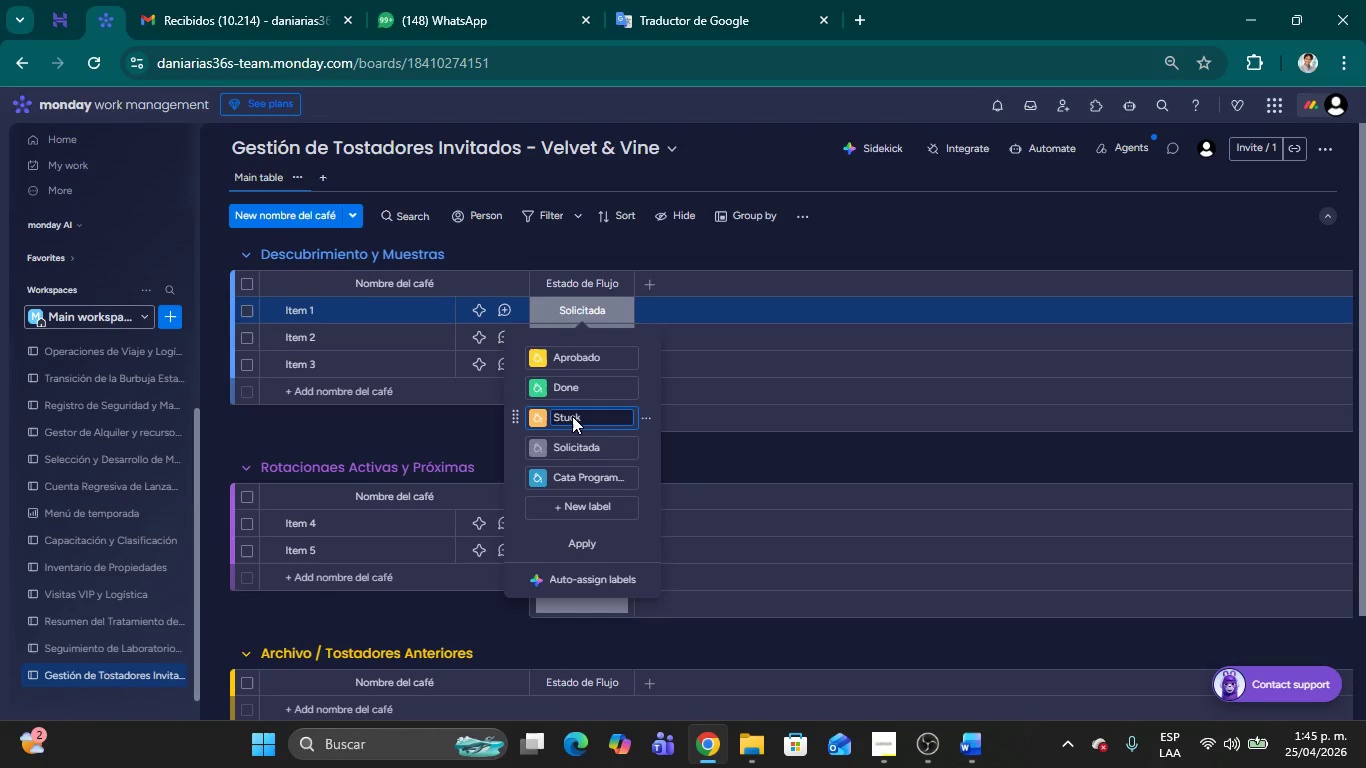 
hold_key(key=Backspace, duration=1.02)
 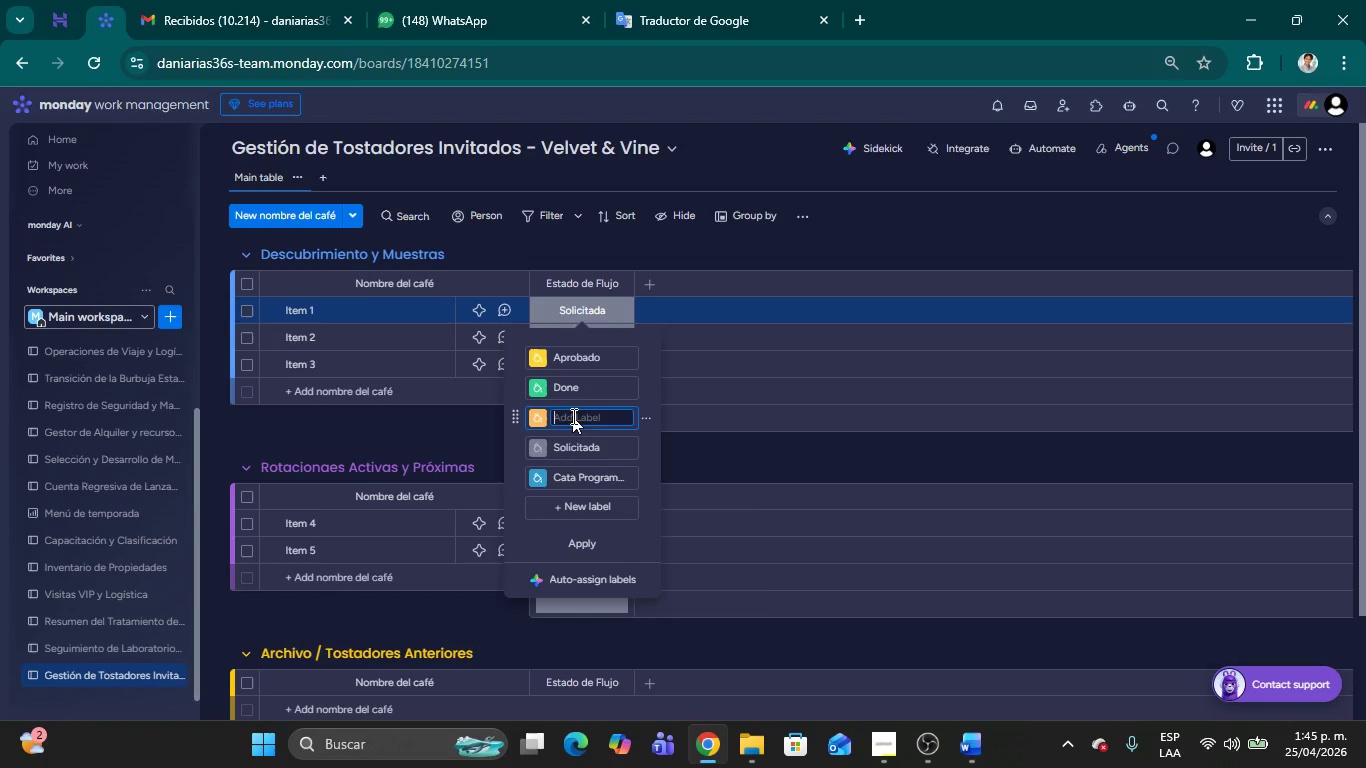 
type(Pr;oximo l)
key(Backspace)
type(Lanzamiento)
 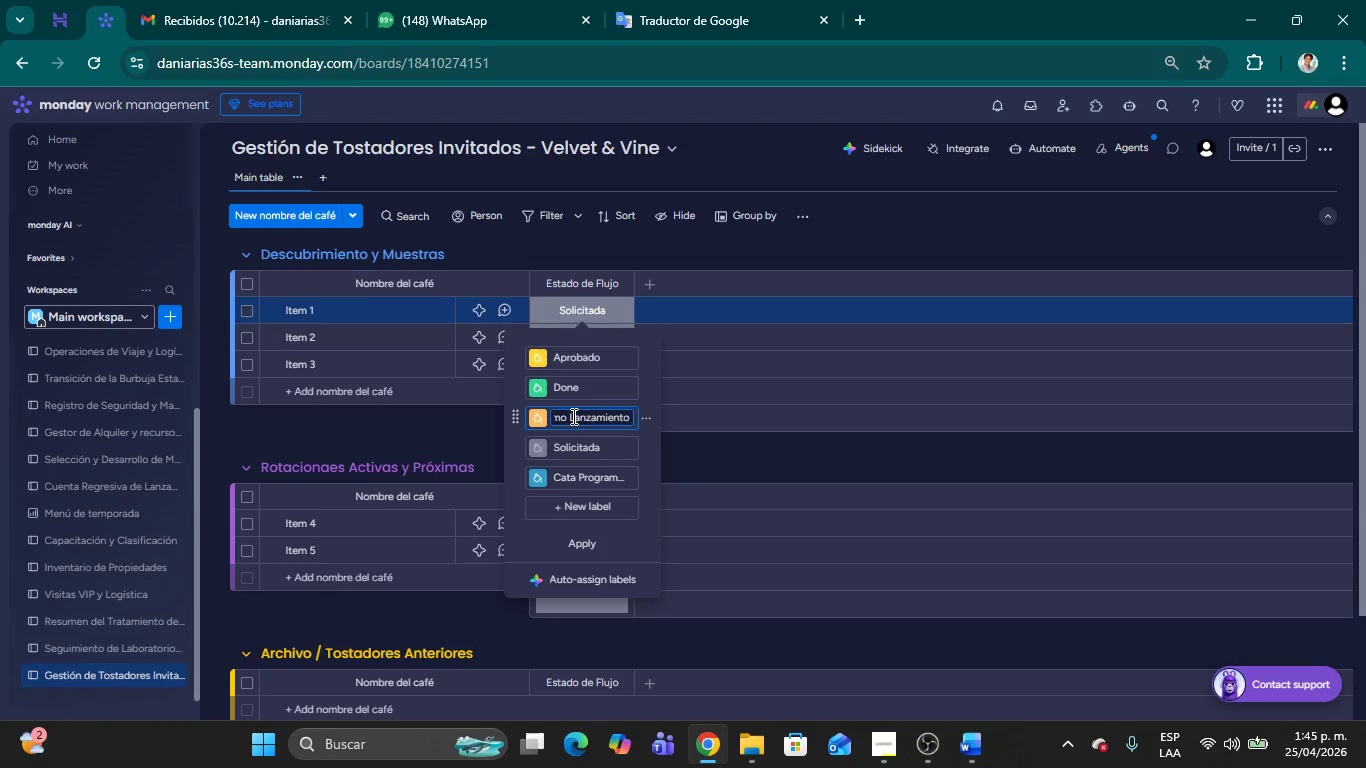 
wait(5.19)
 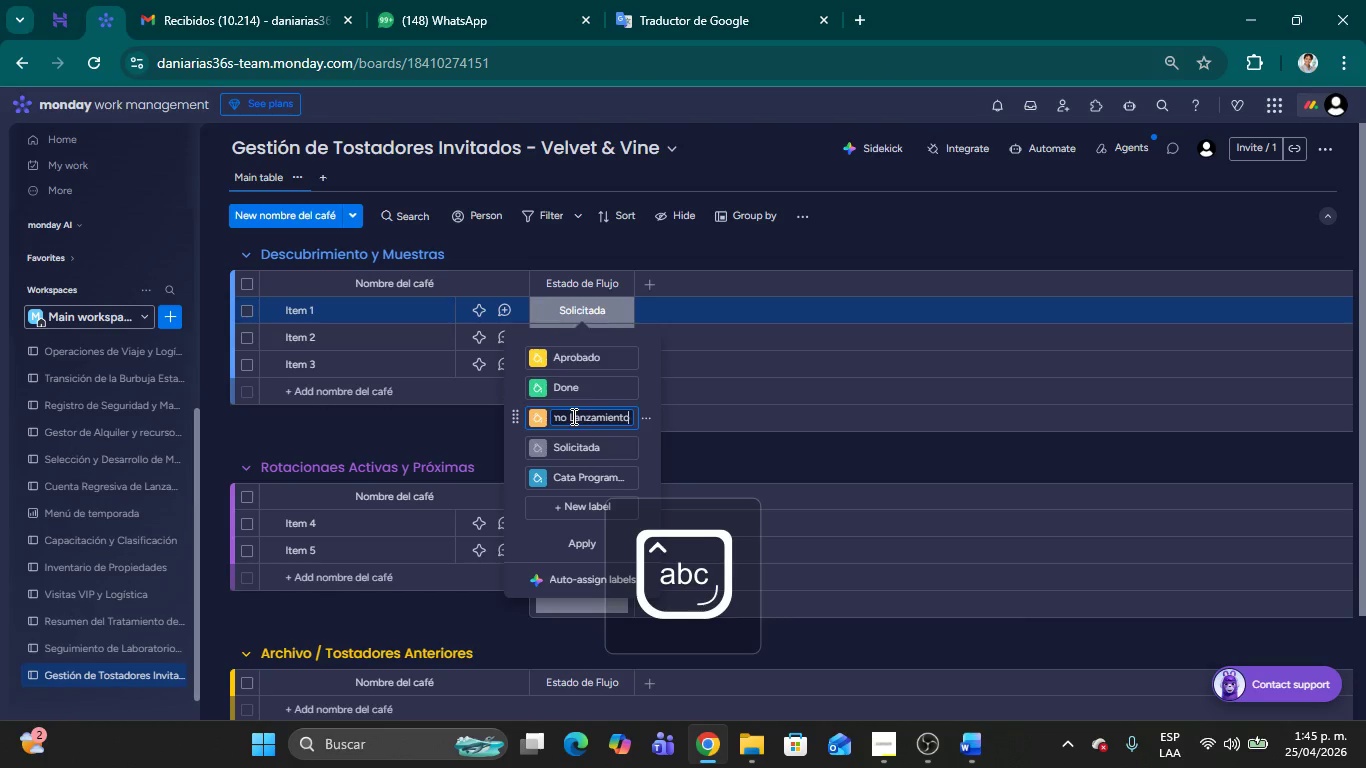 
left_click([571, 393])
 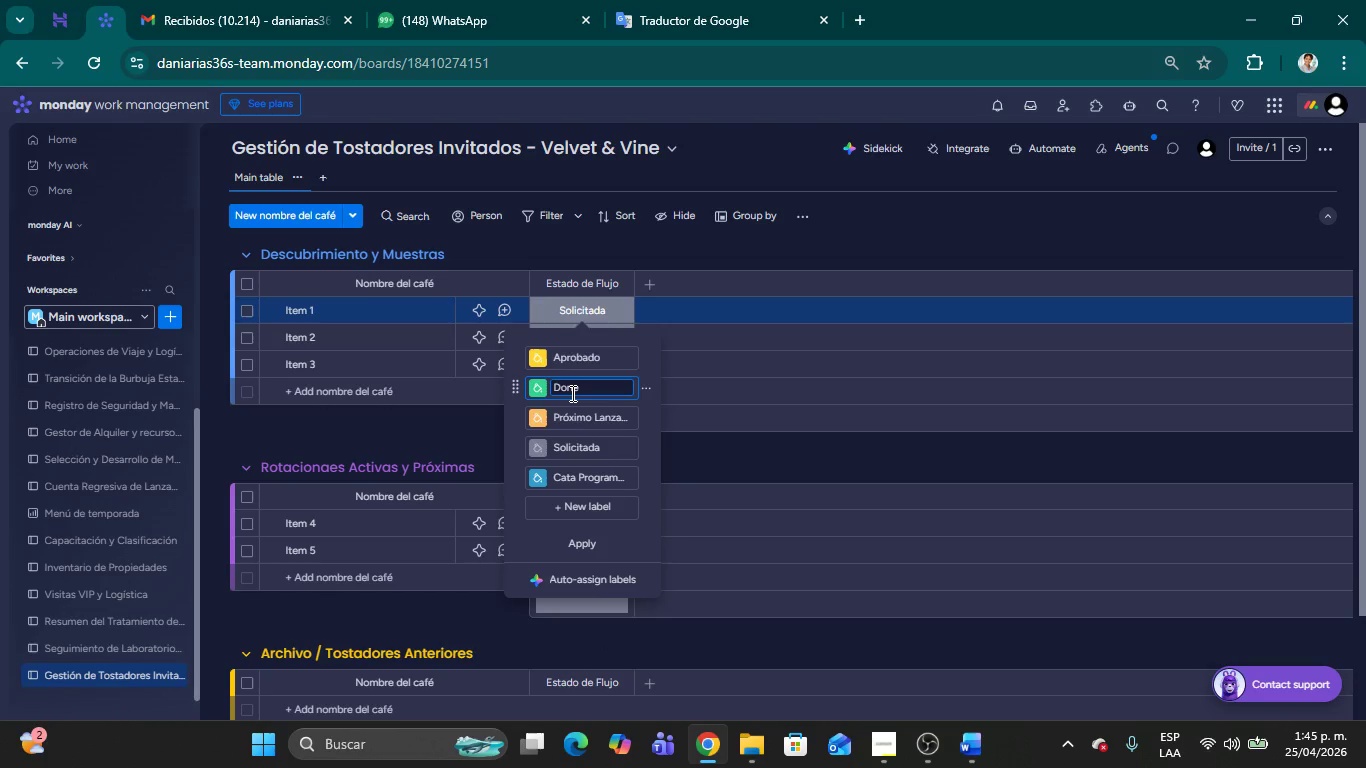 
hold_key(key=Backspace, duration=0.95)
 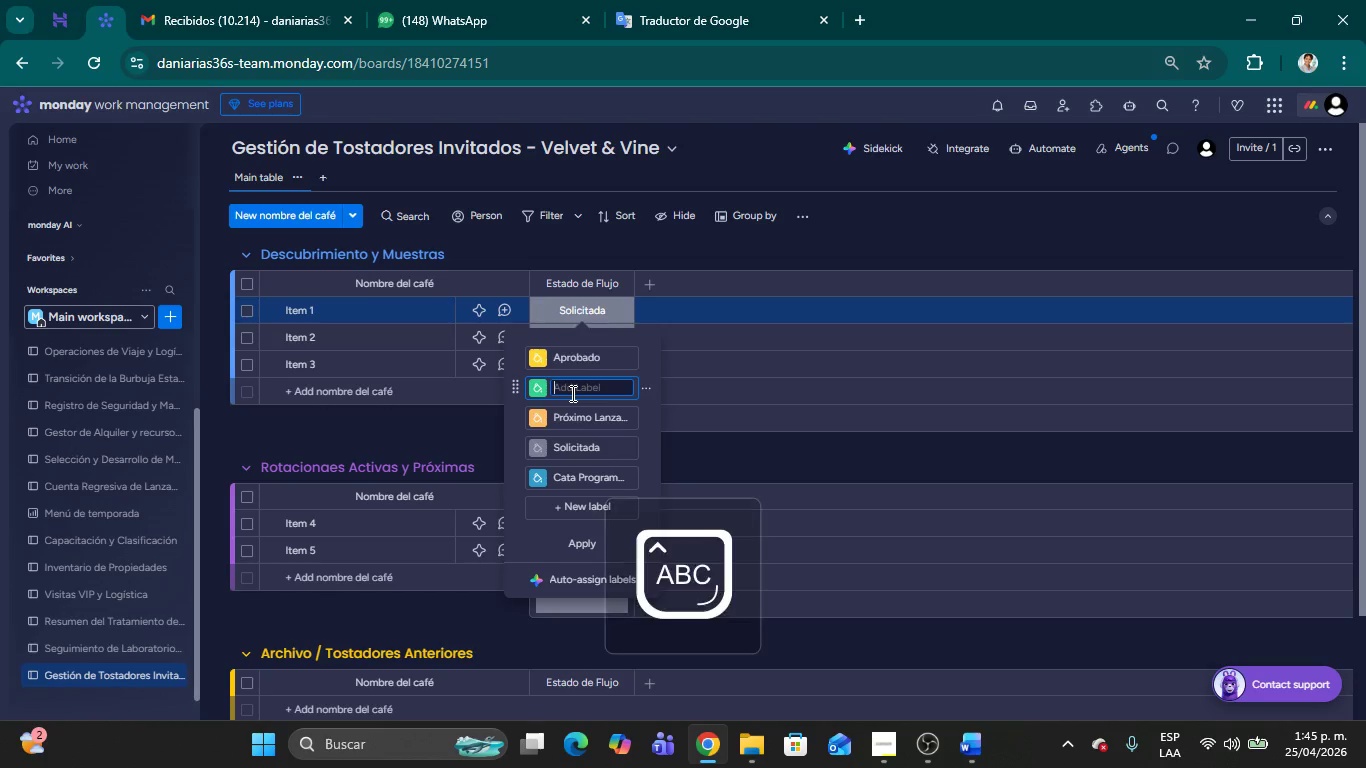 
type(En barr)
key(Backspace)
key(Backspace)
key(Backspace)
key(Backspace)
type(Barra)
 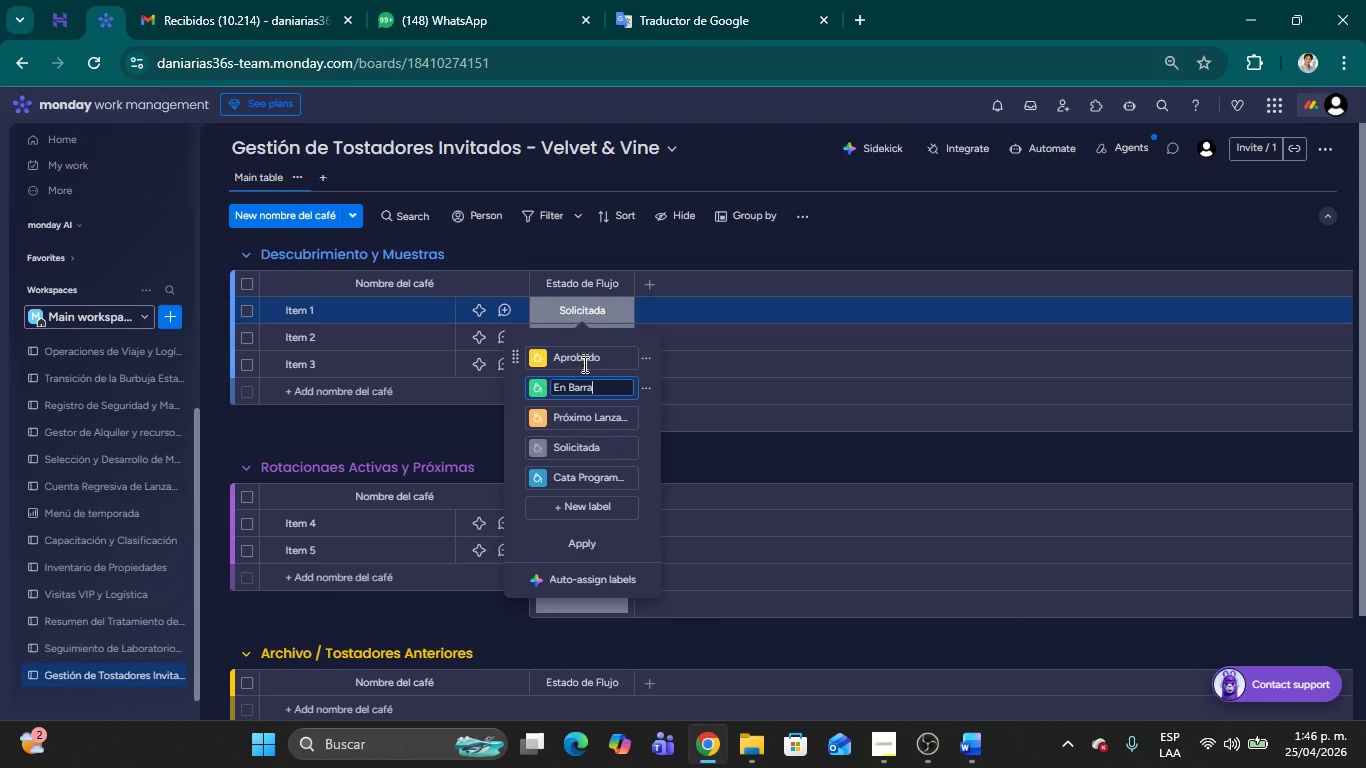 
wait(6.05)
 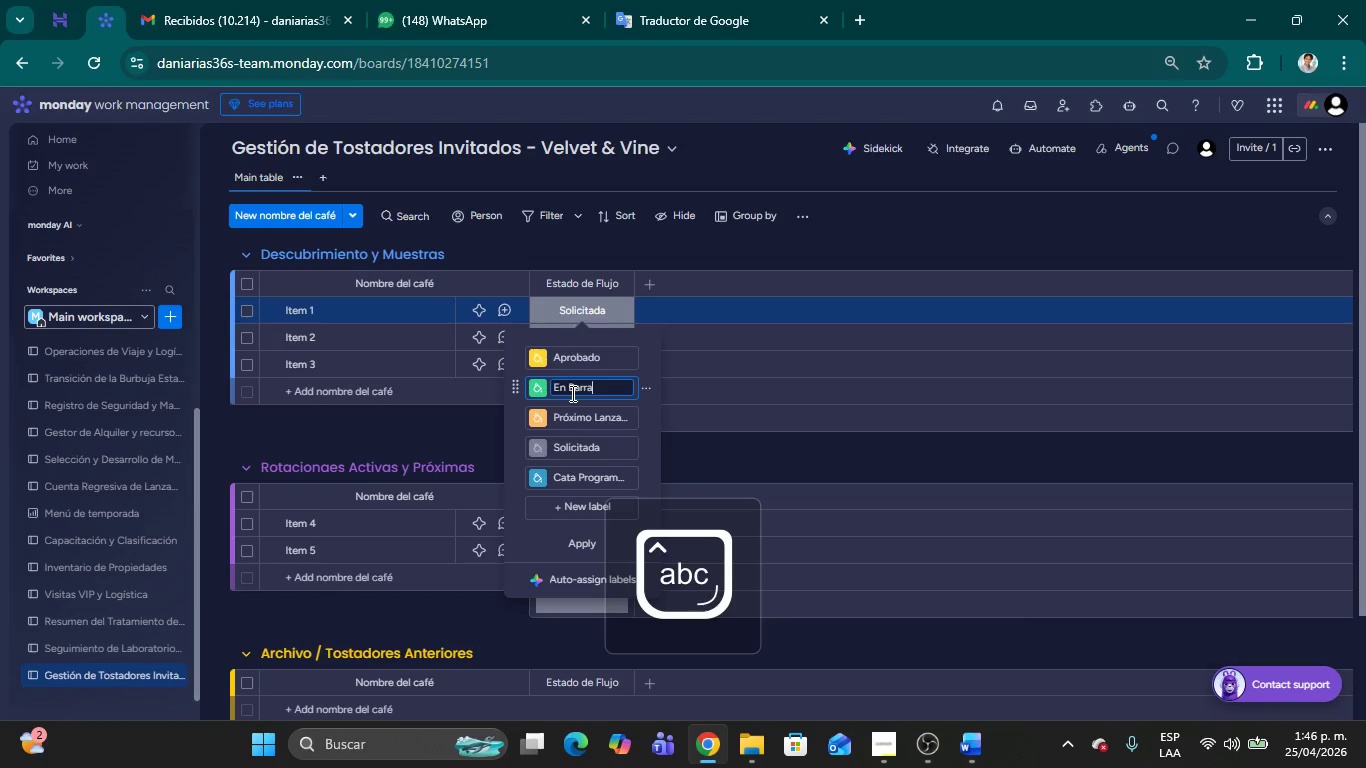 
left_click([564, 508])
 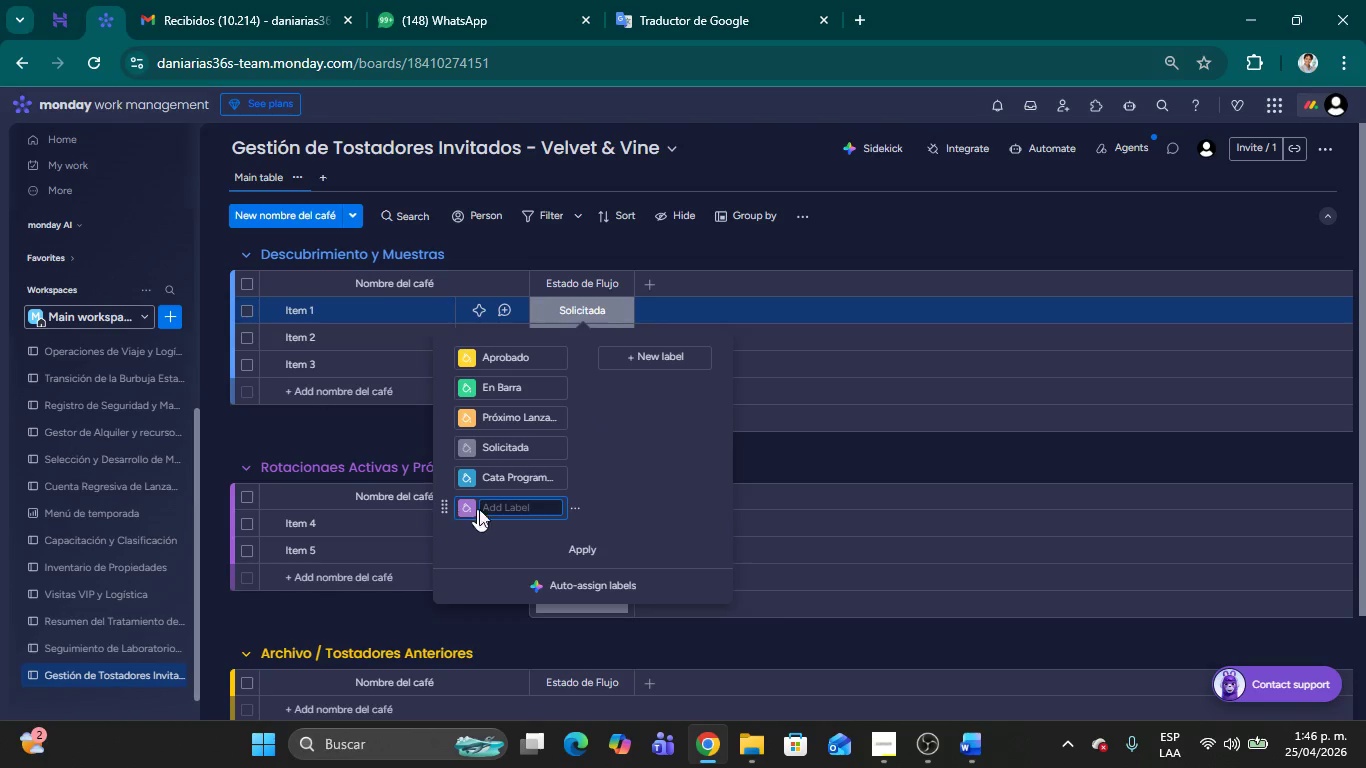 
left_click([499, 509])
 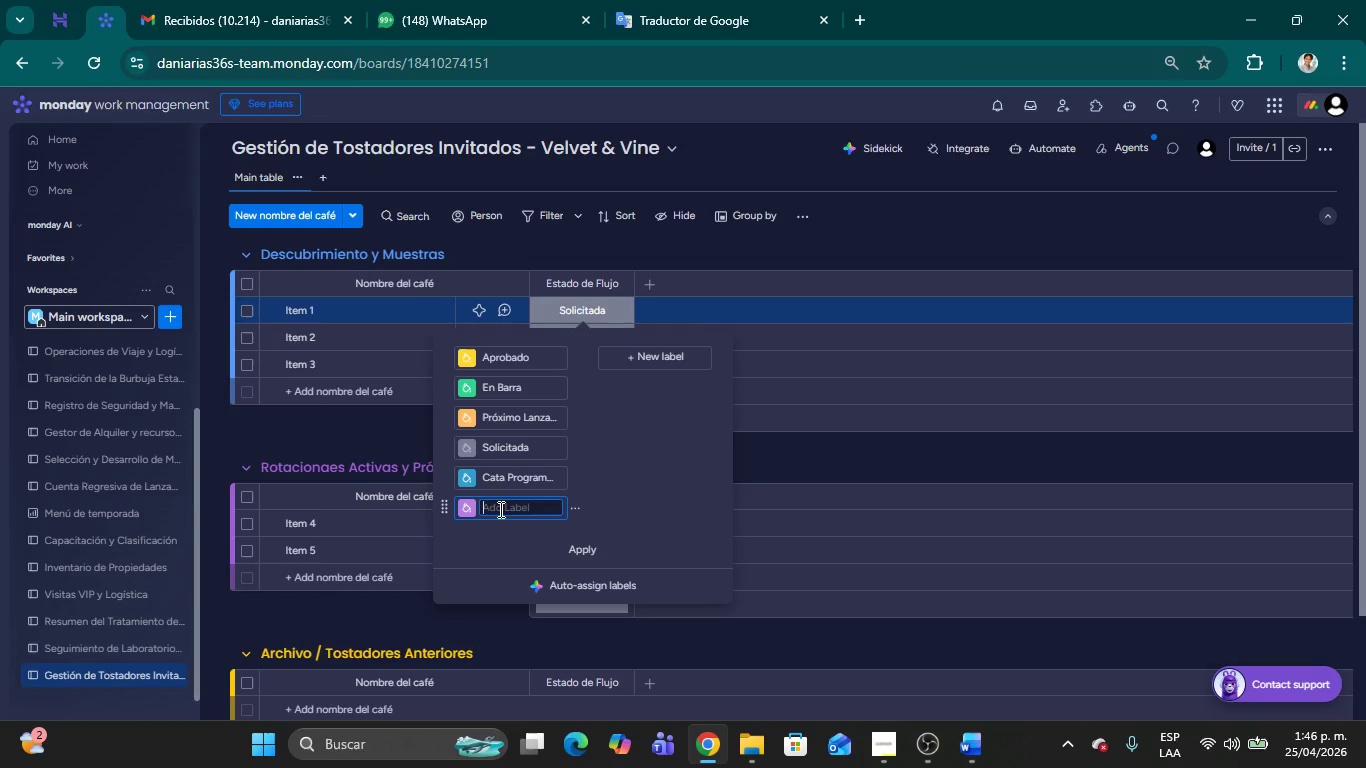 
type(DF)
key(Backspace)
key(Backspace)
key(Backspace)
type(Finalizado)
 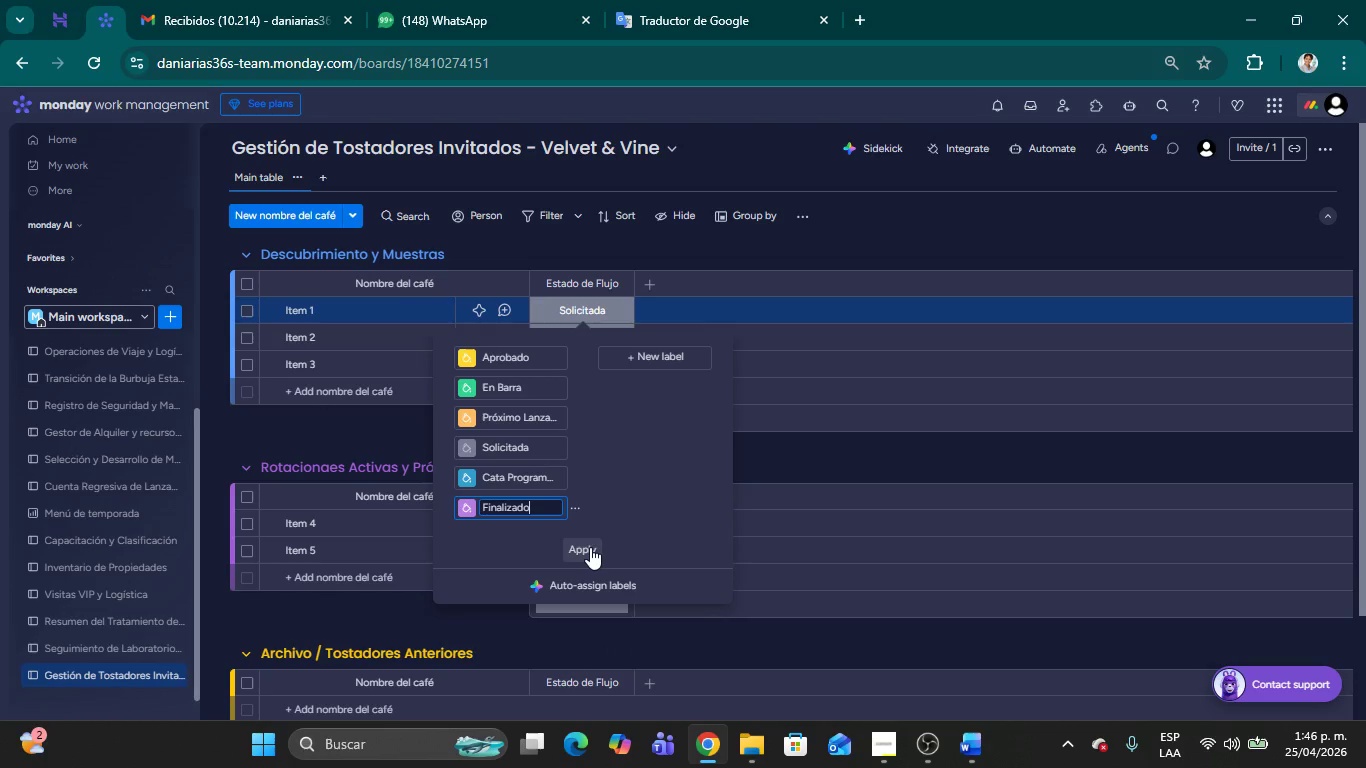 
wait(7.16)
 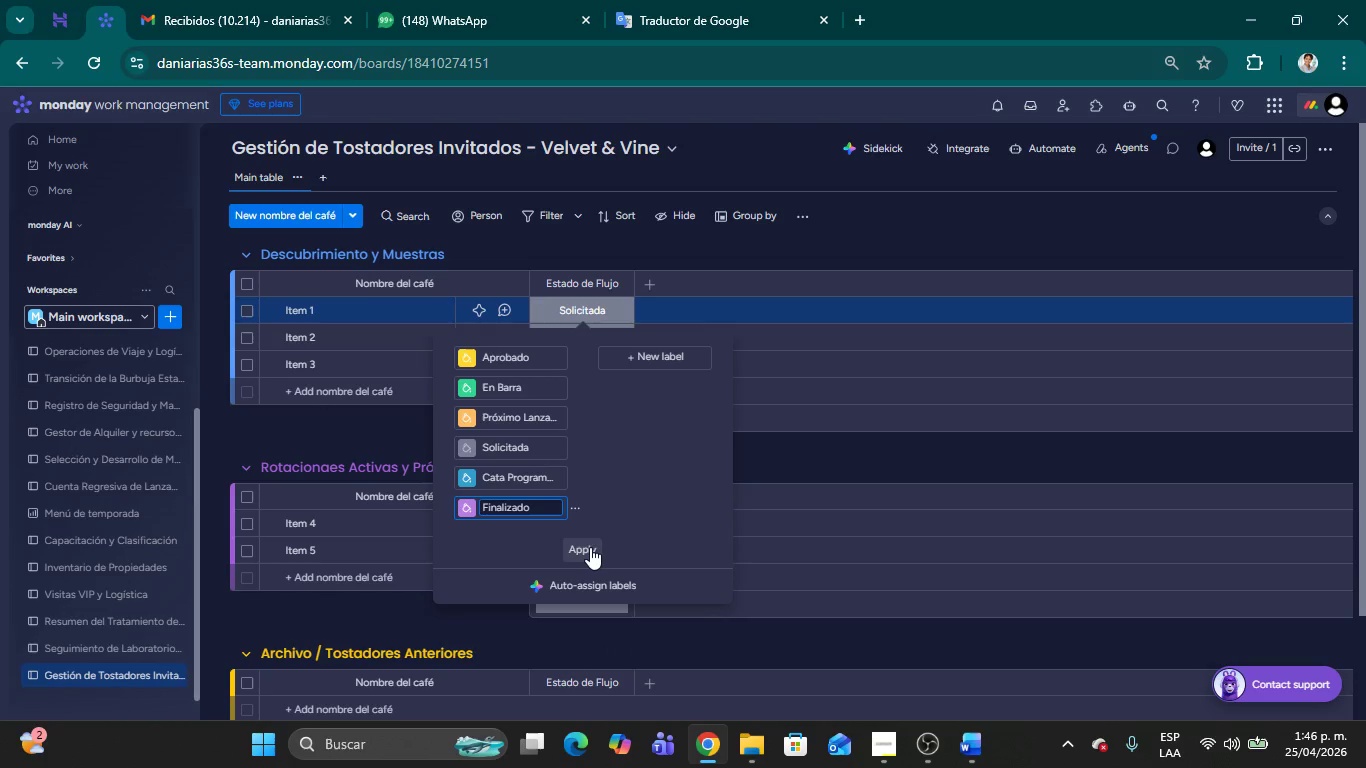 
left_click([590, 547])
 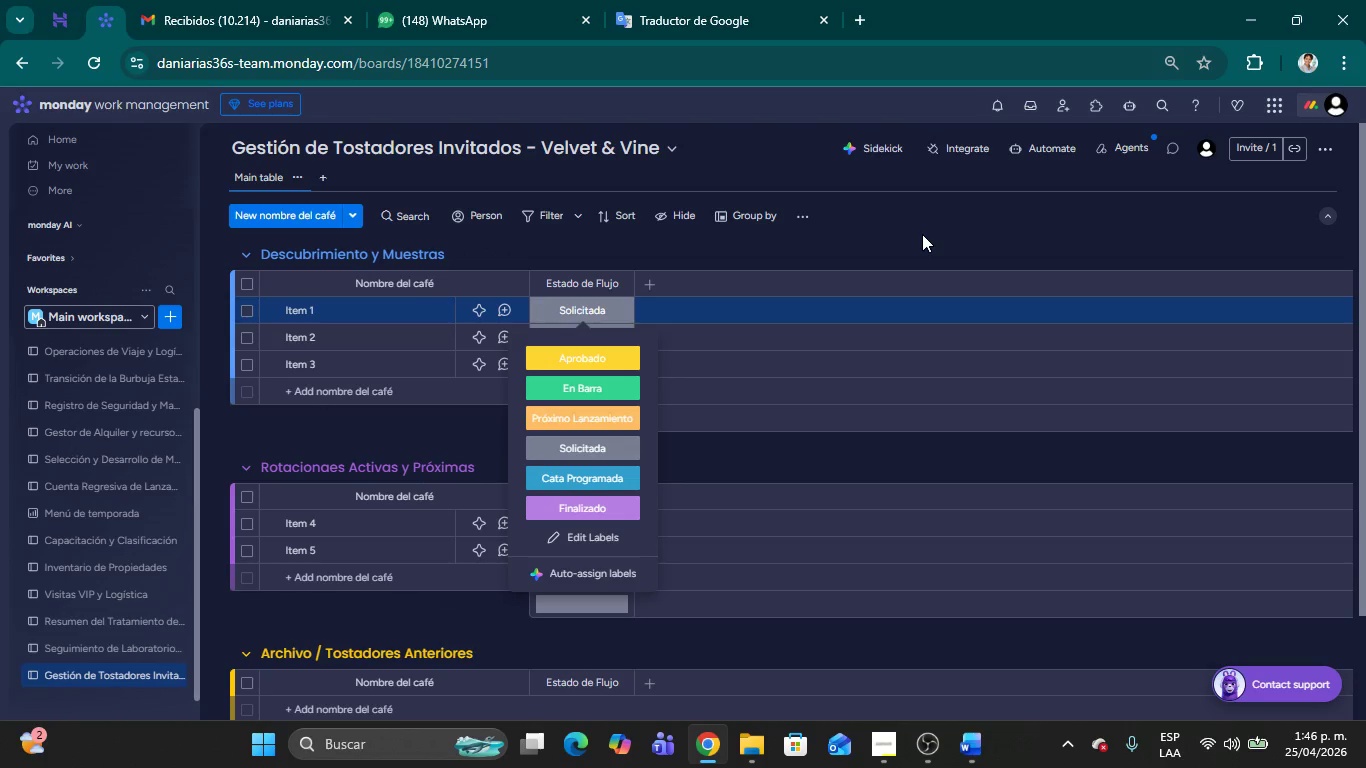 
wait(6.02)
 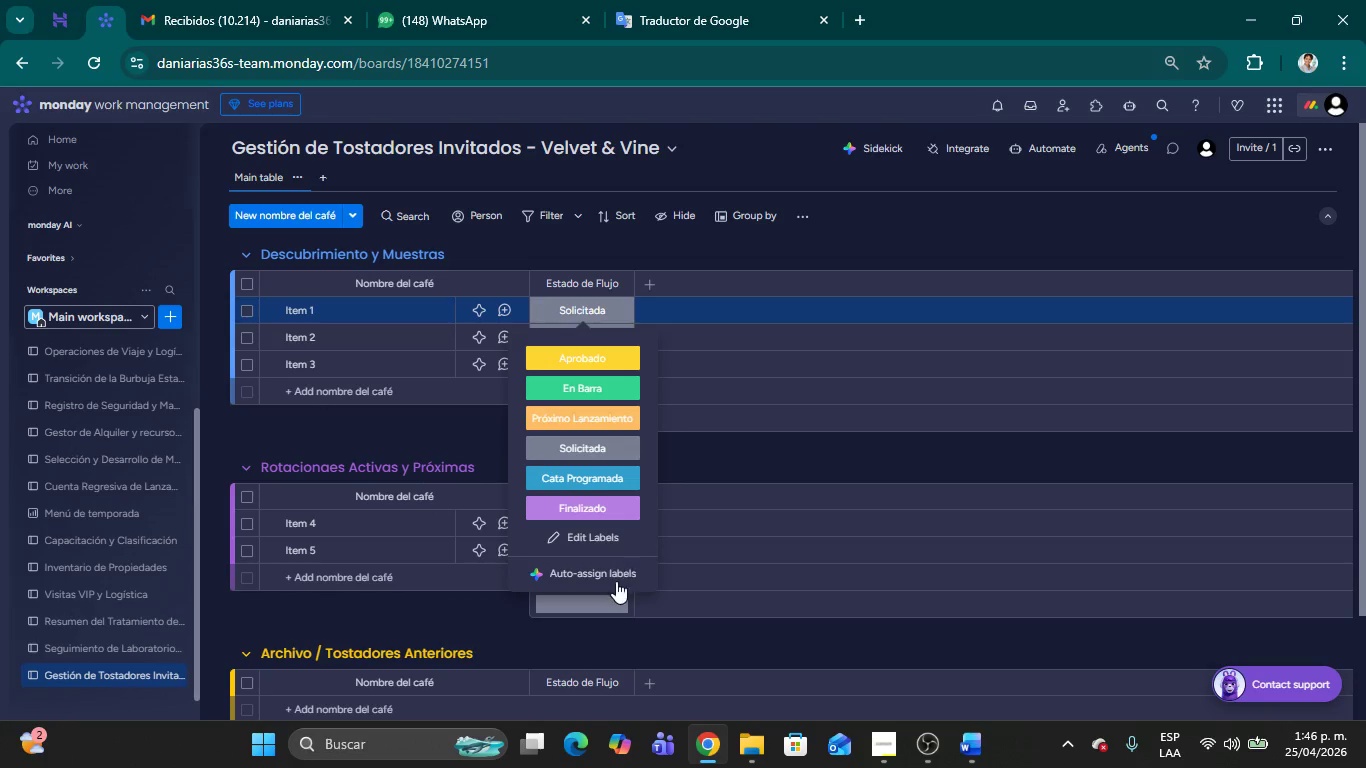 
left_click([922, 234])
 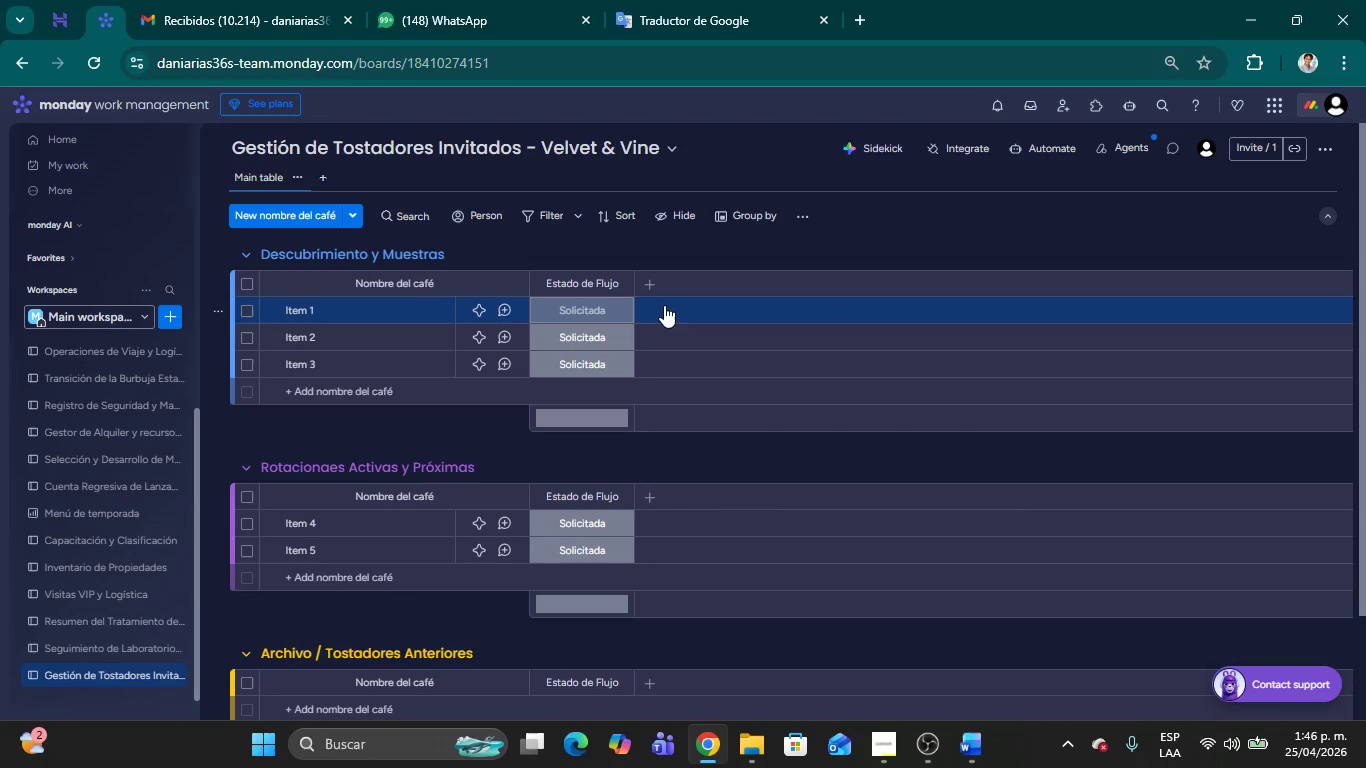 
left_click([644, 288])
 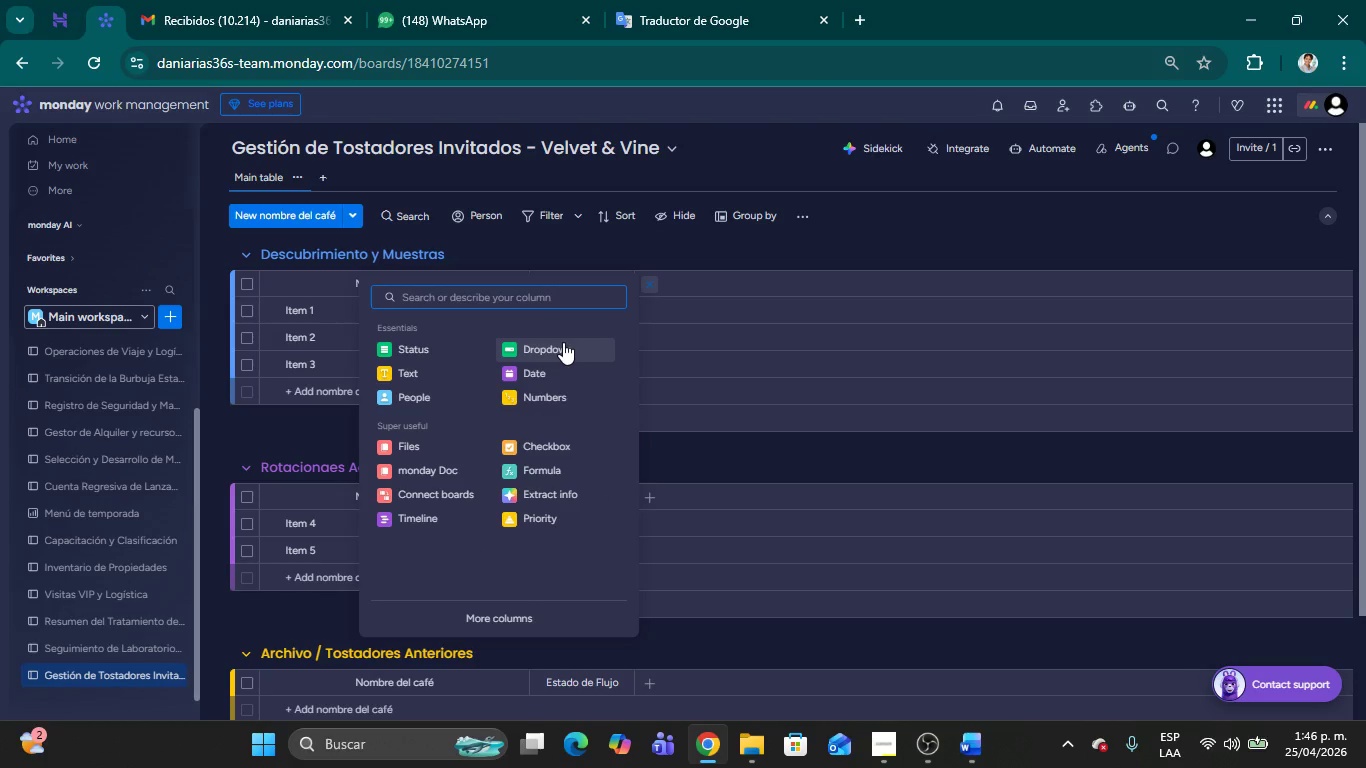 
left_click([563, 342])
 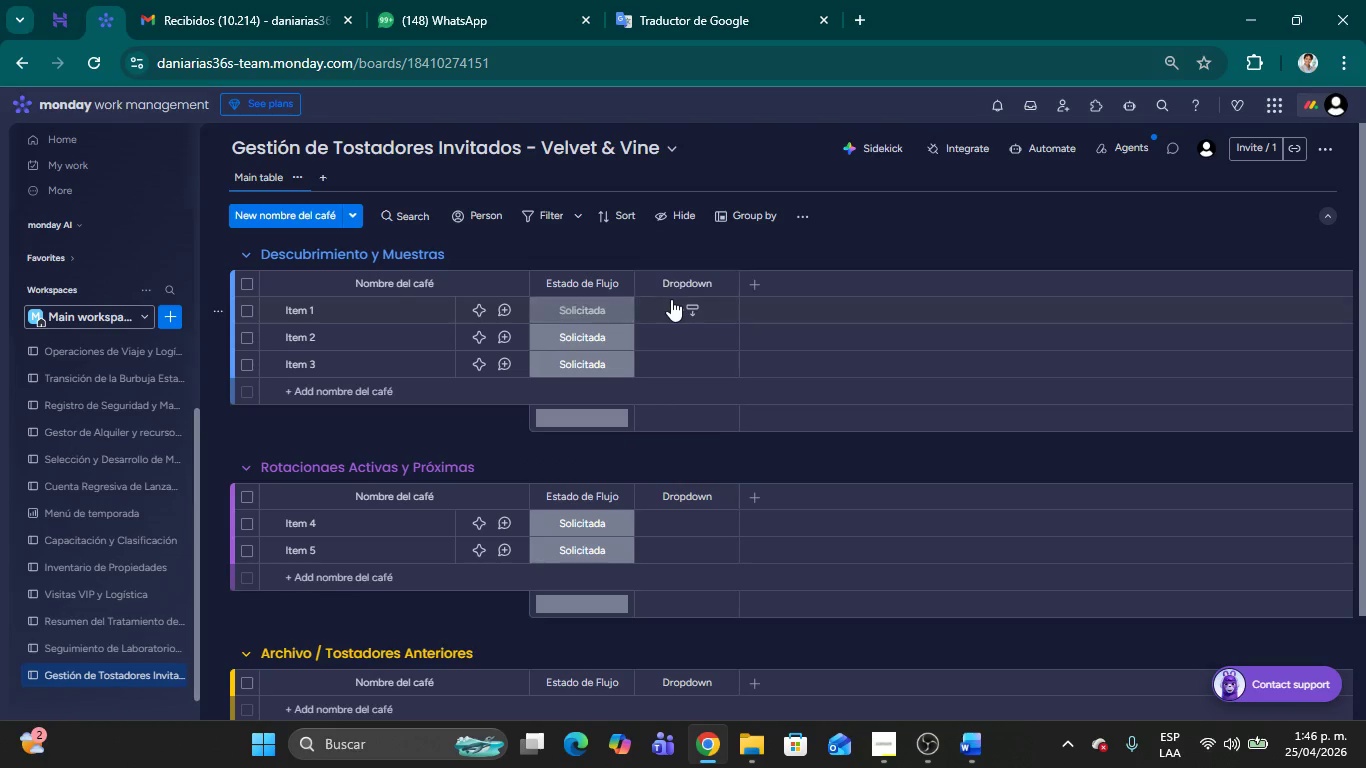 
left_click([674, 287])
 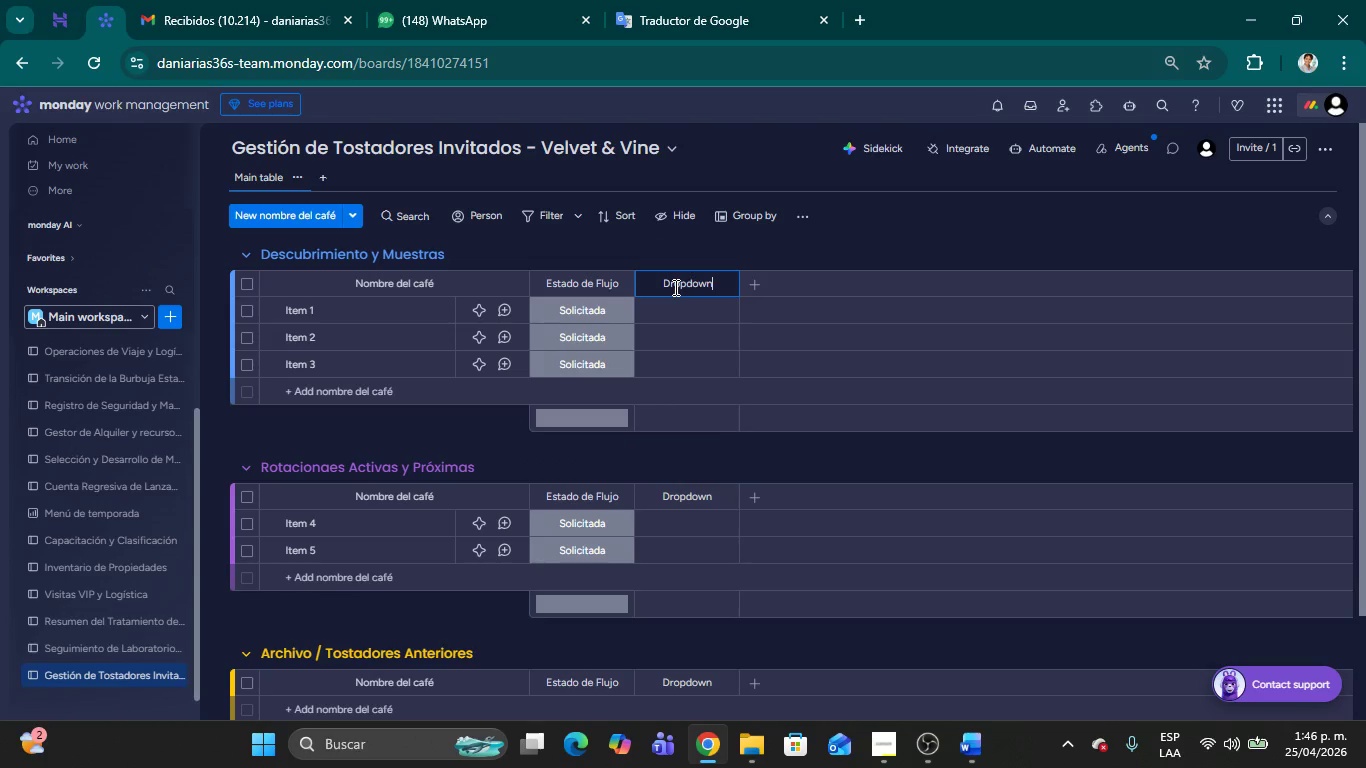 
hold_key(key=Backspace, duration=0.98)
 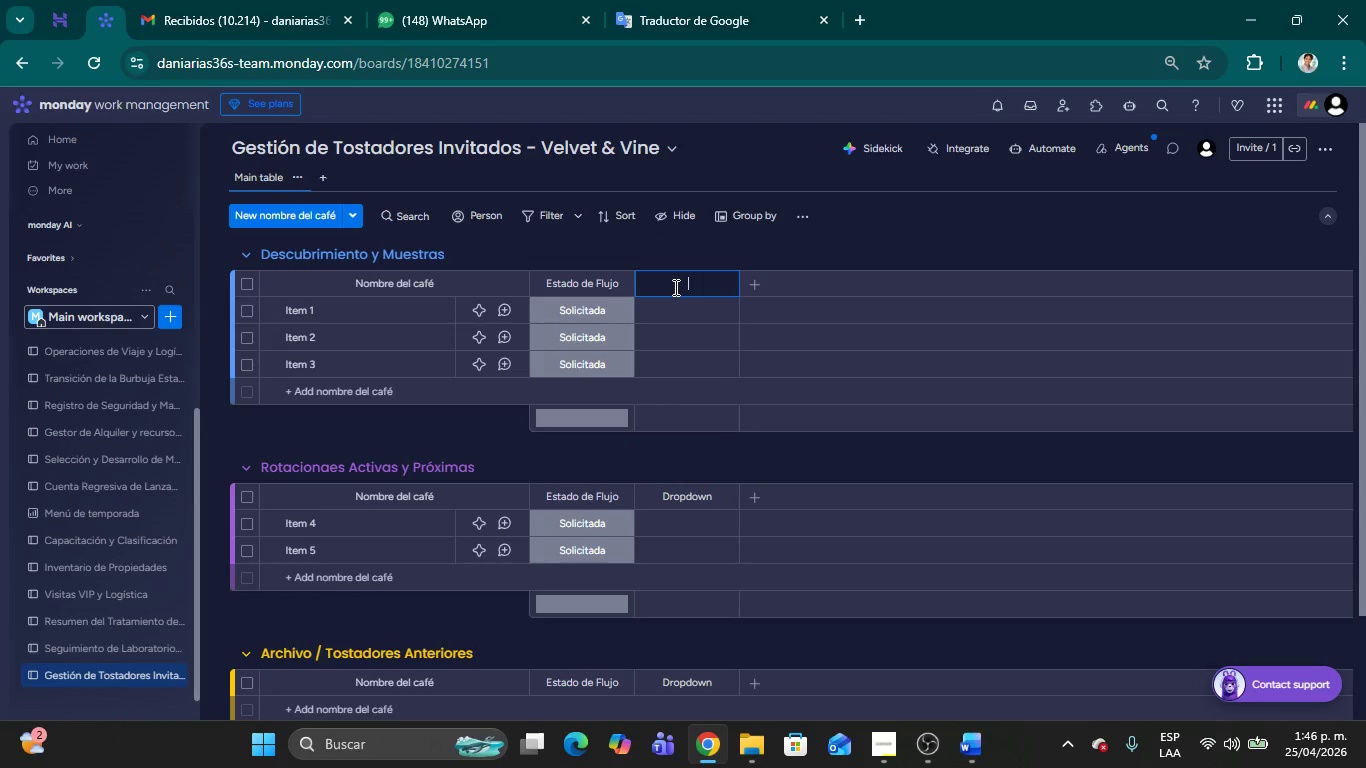 
key(Backspace)
type(Perfil de Tueste)
 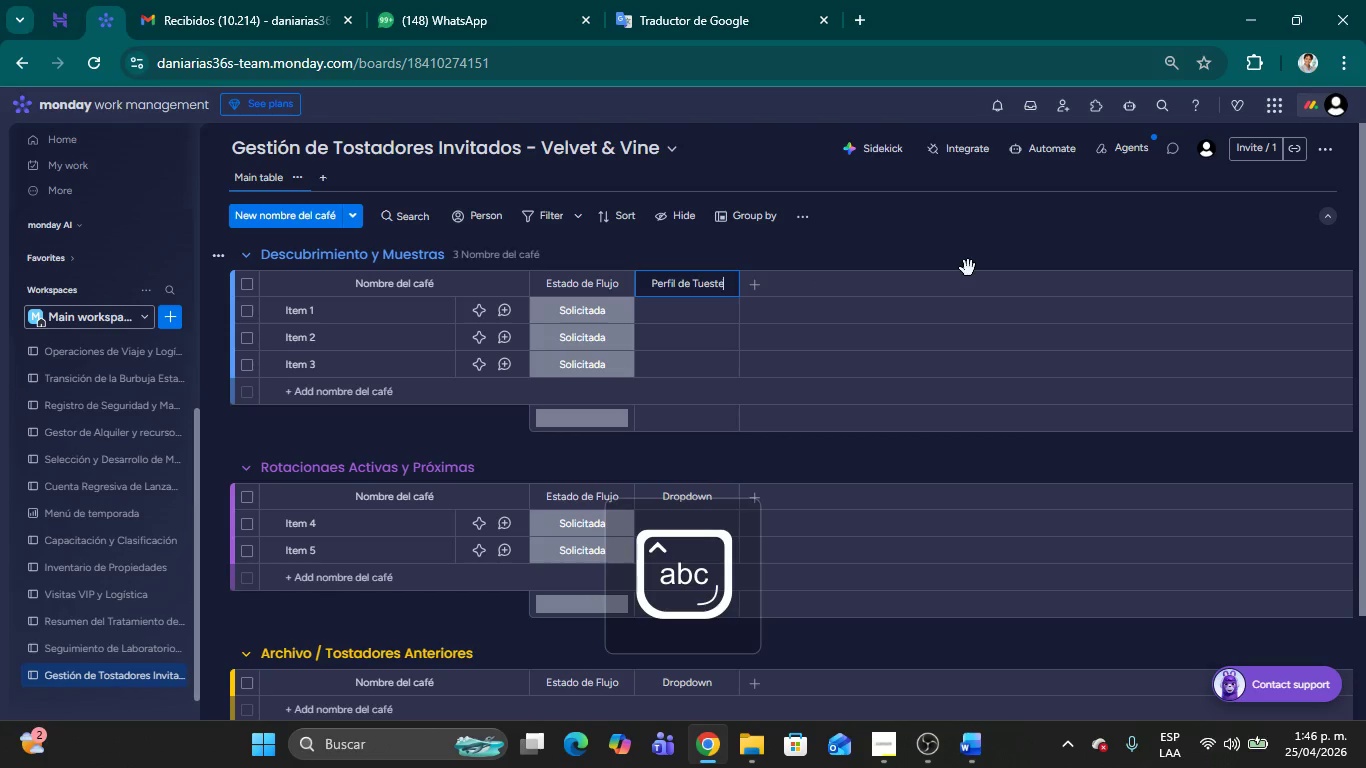 
left_click([954, 258])
 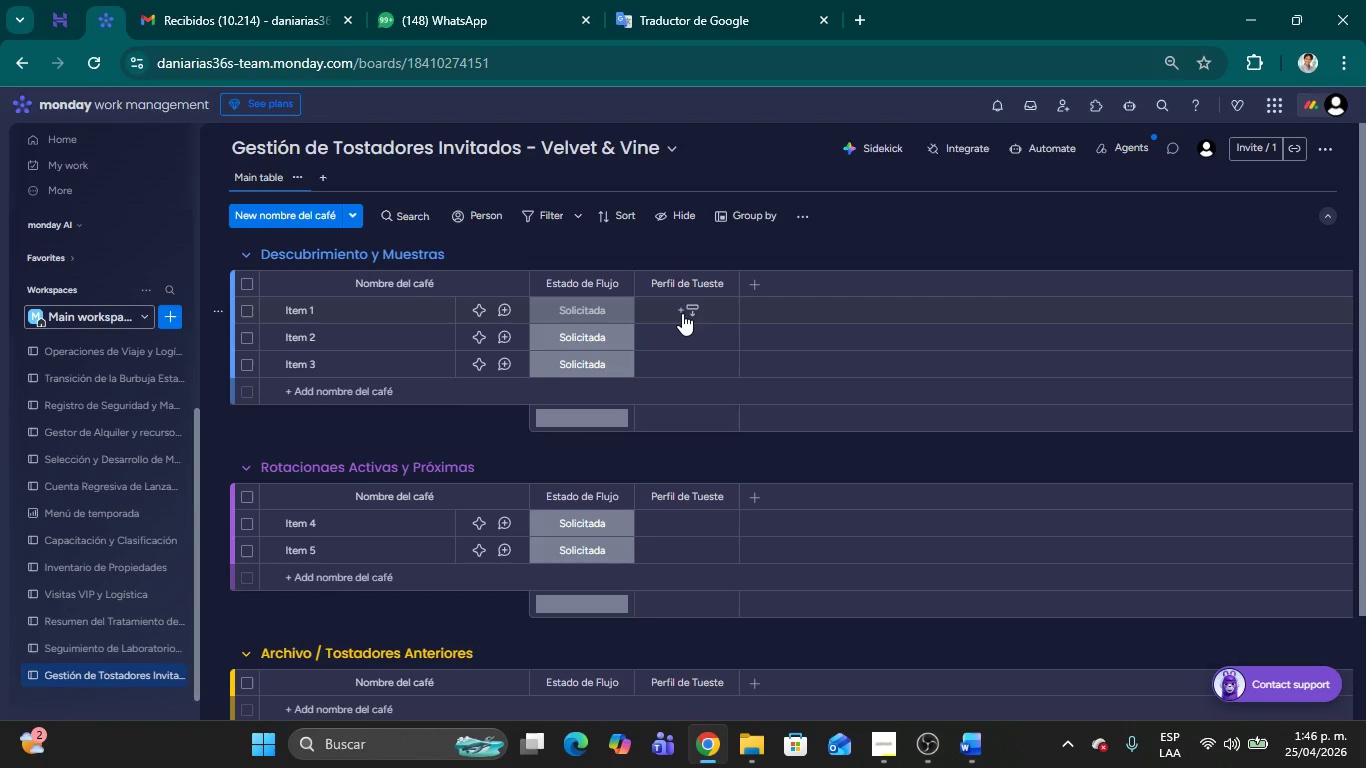 
left_click([682, 313])
 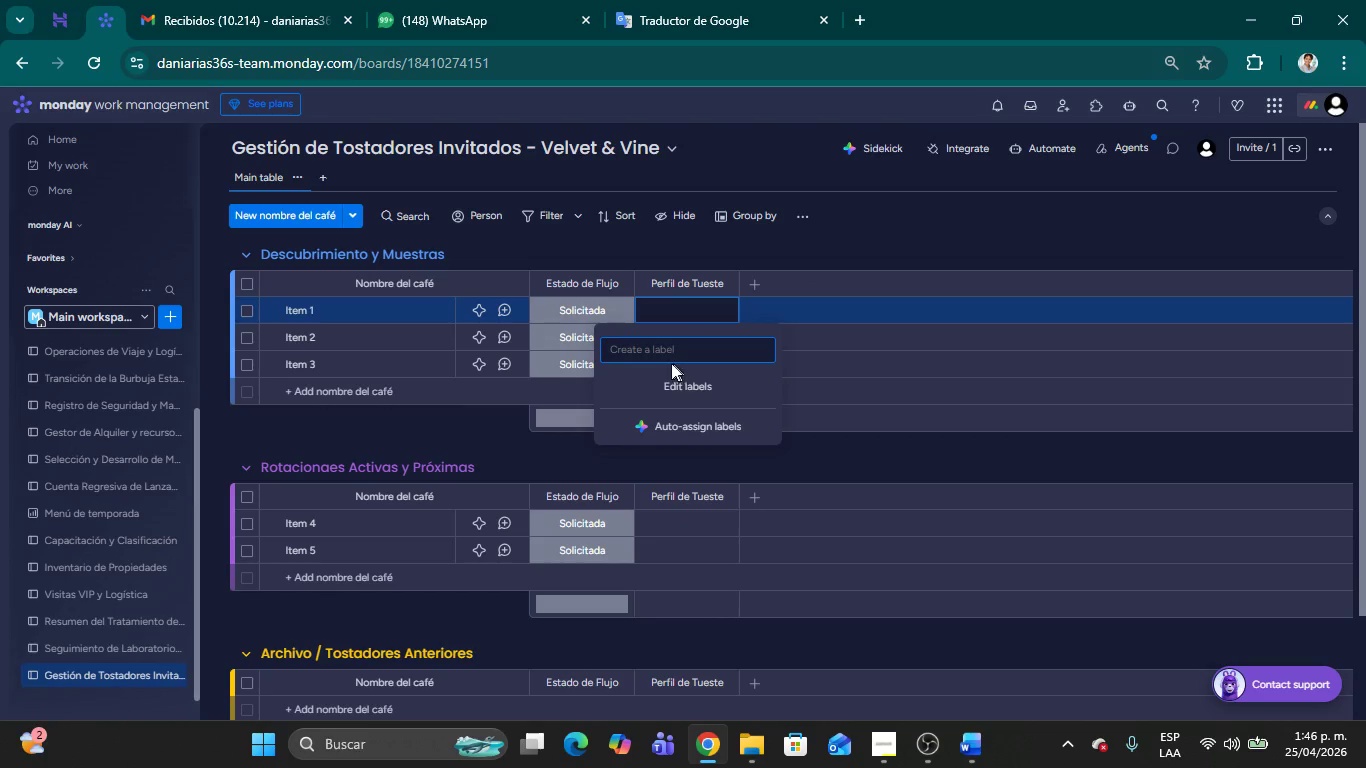 
left_click([663, 358])
 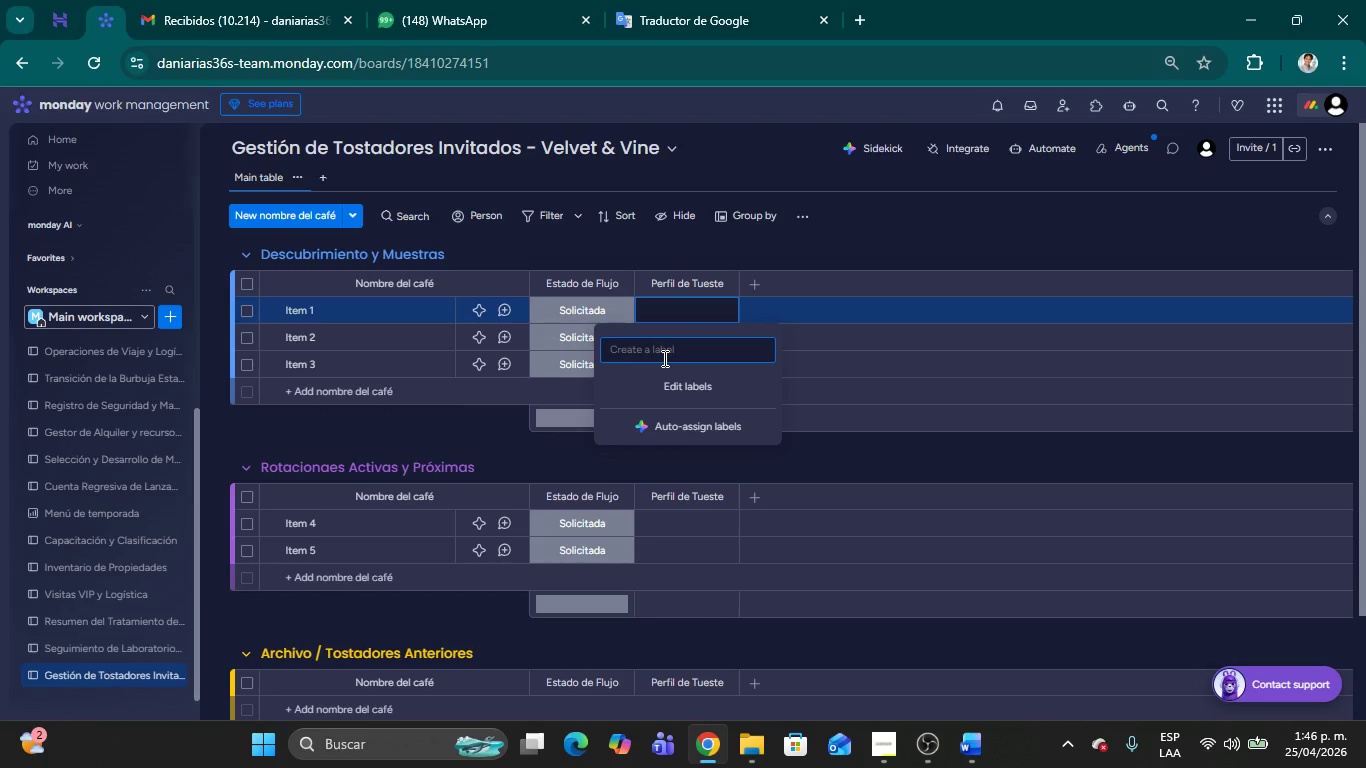 
type(Ligero)
 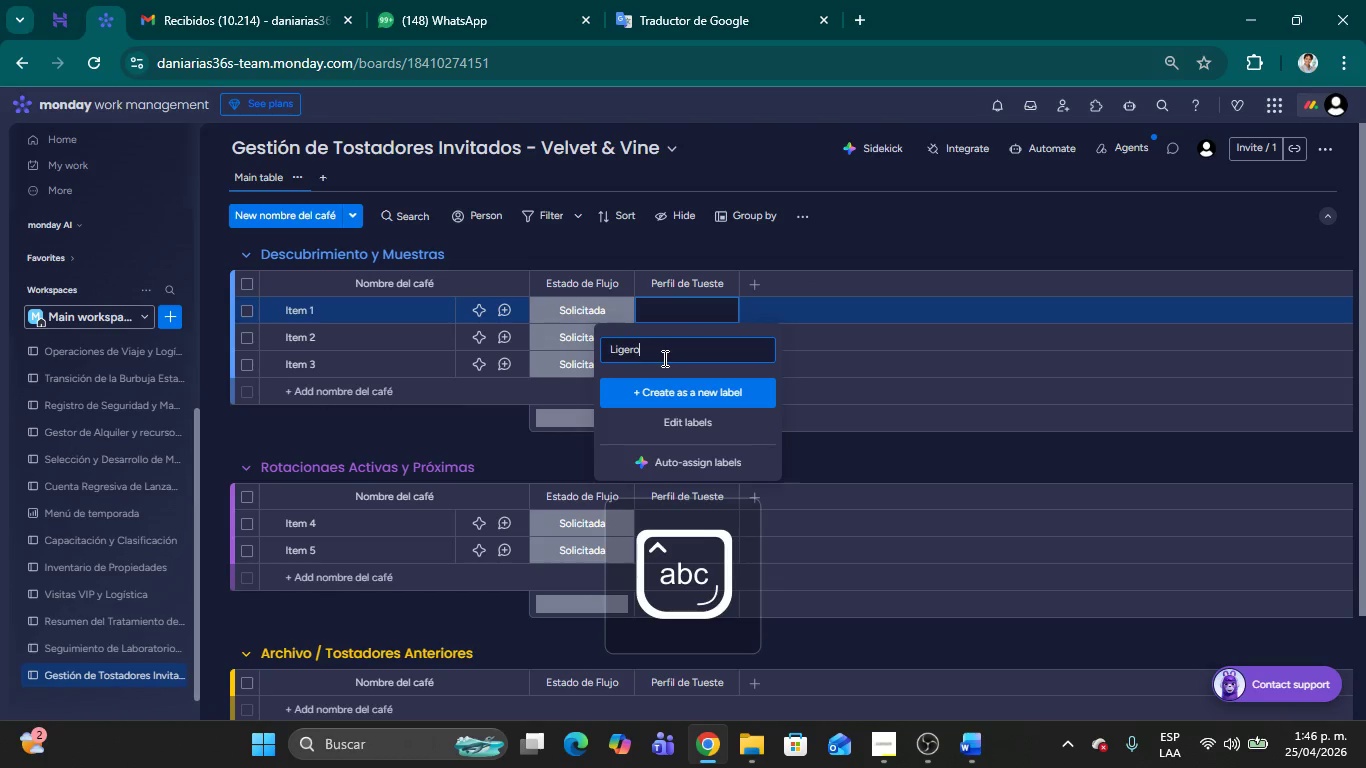 
key(Enter)
 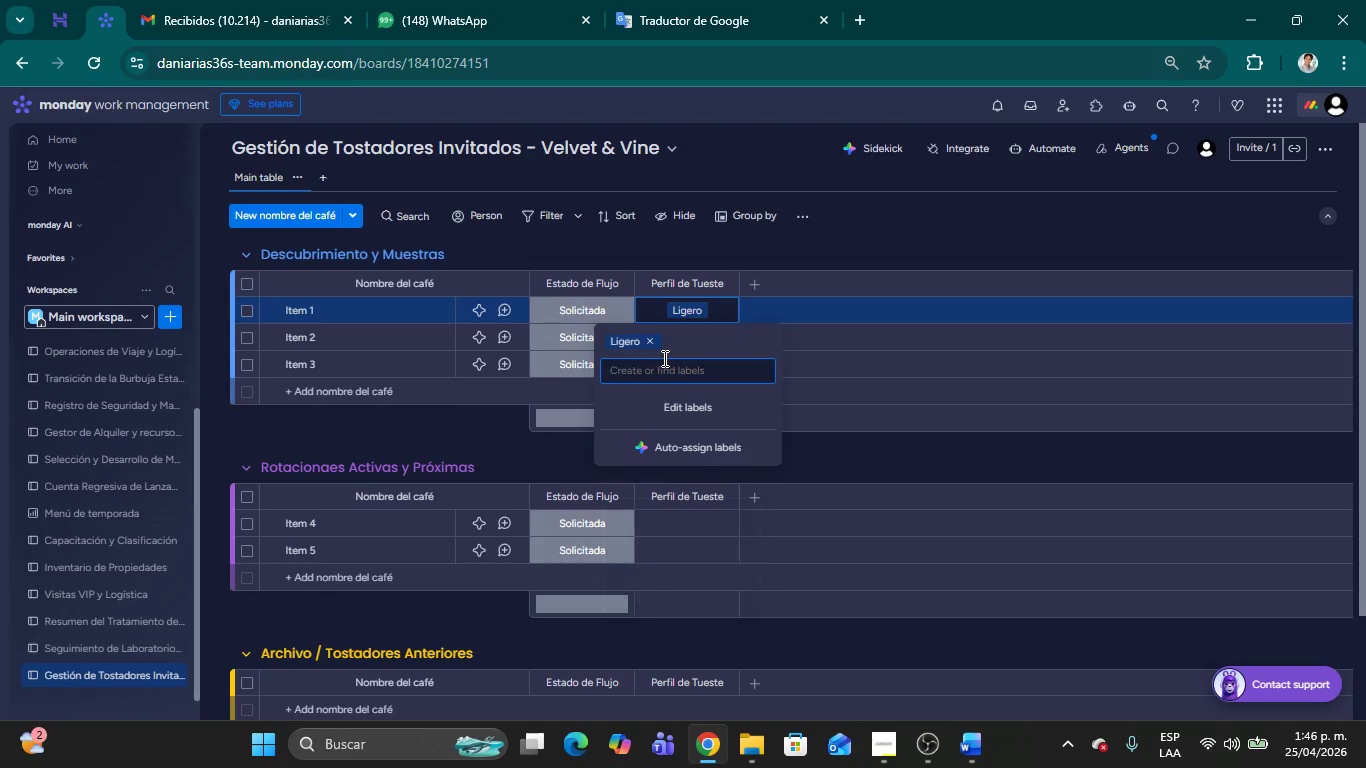 
type(Medio-ligero)
 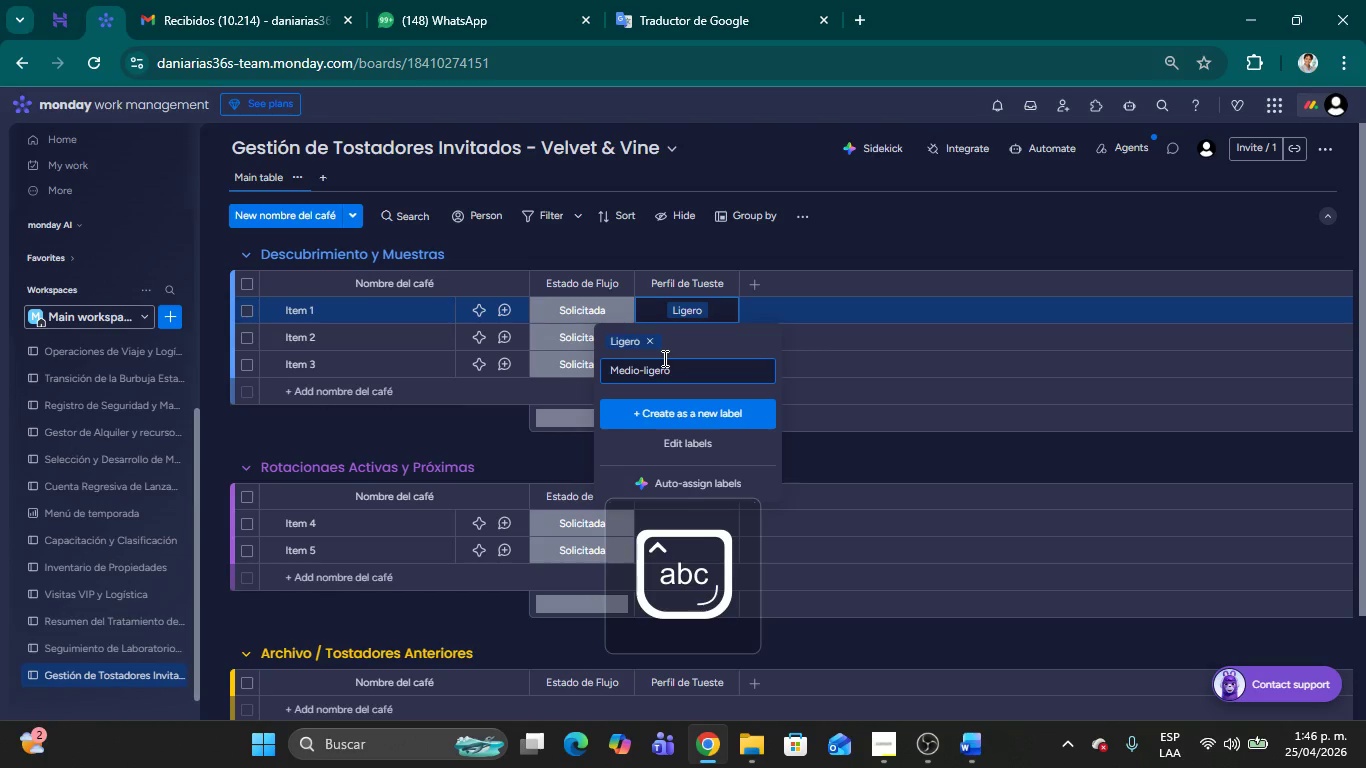 
key(ArrowLeft)
 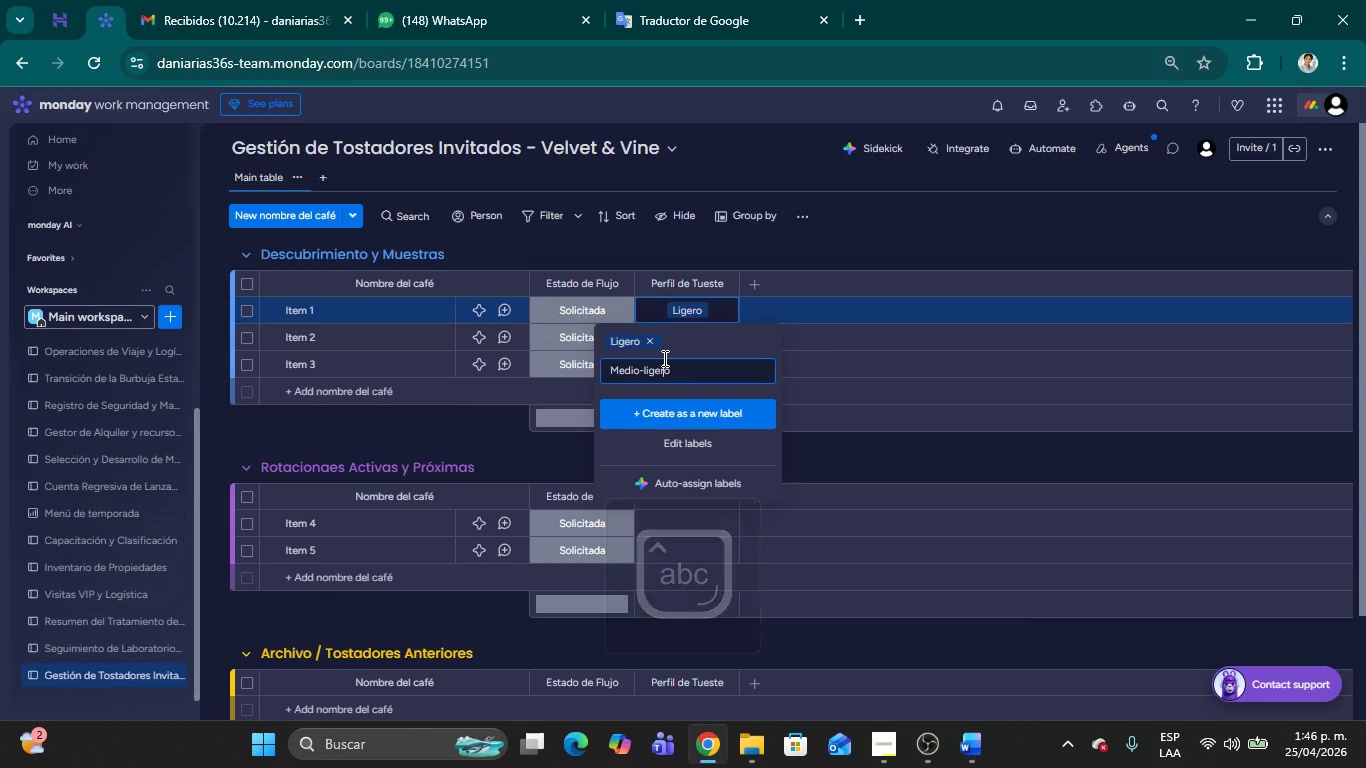 
key(ArrowLeft)
 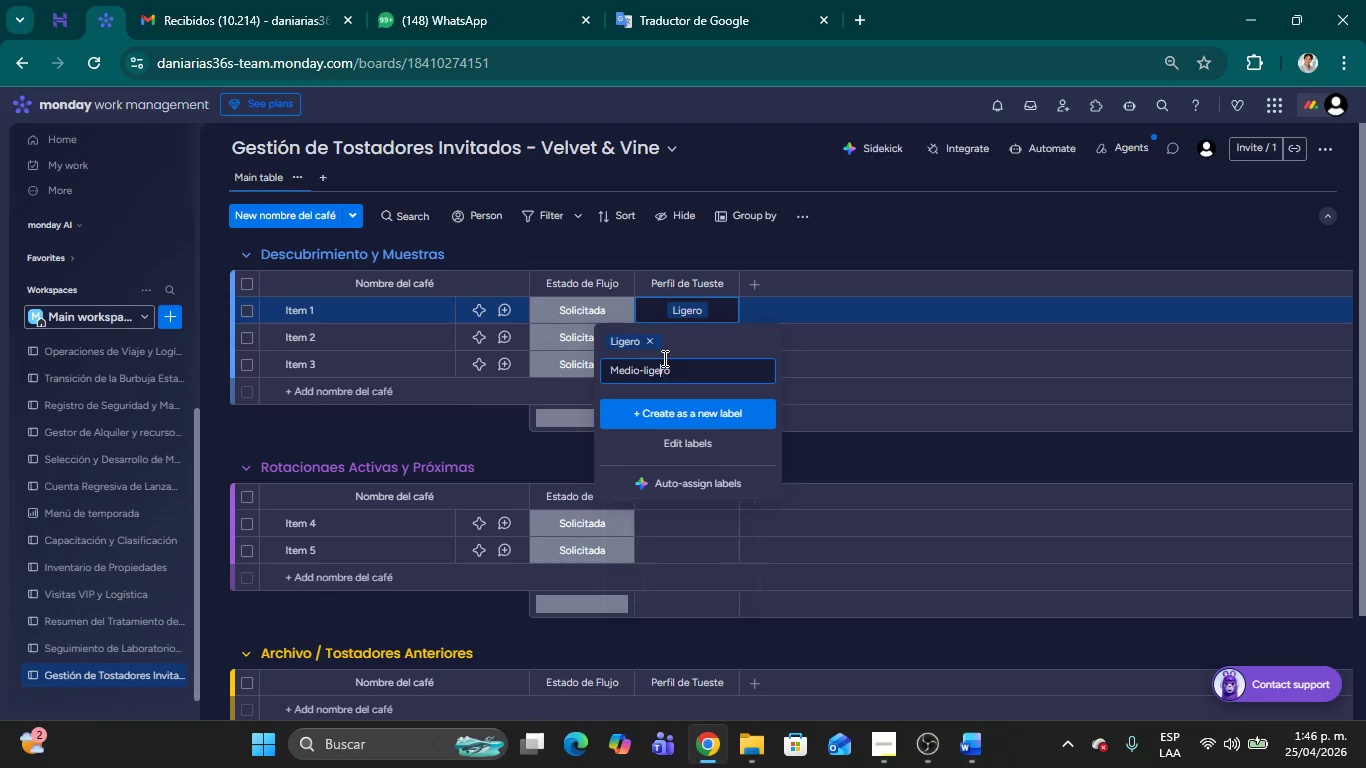 
key(ArrowLeft)
 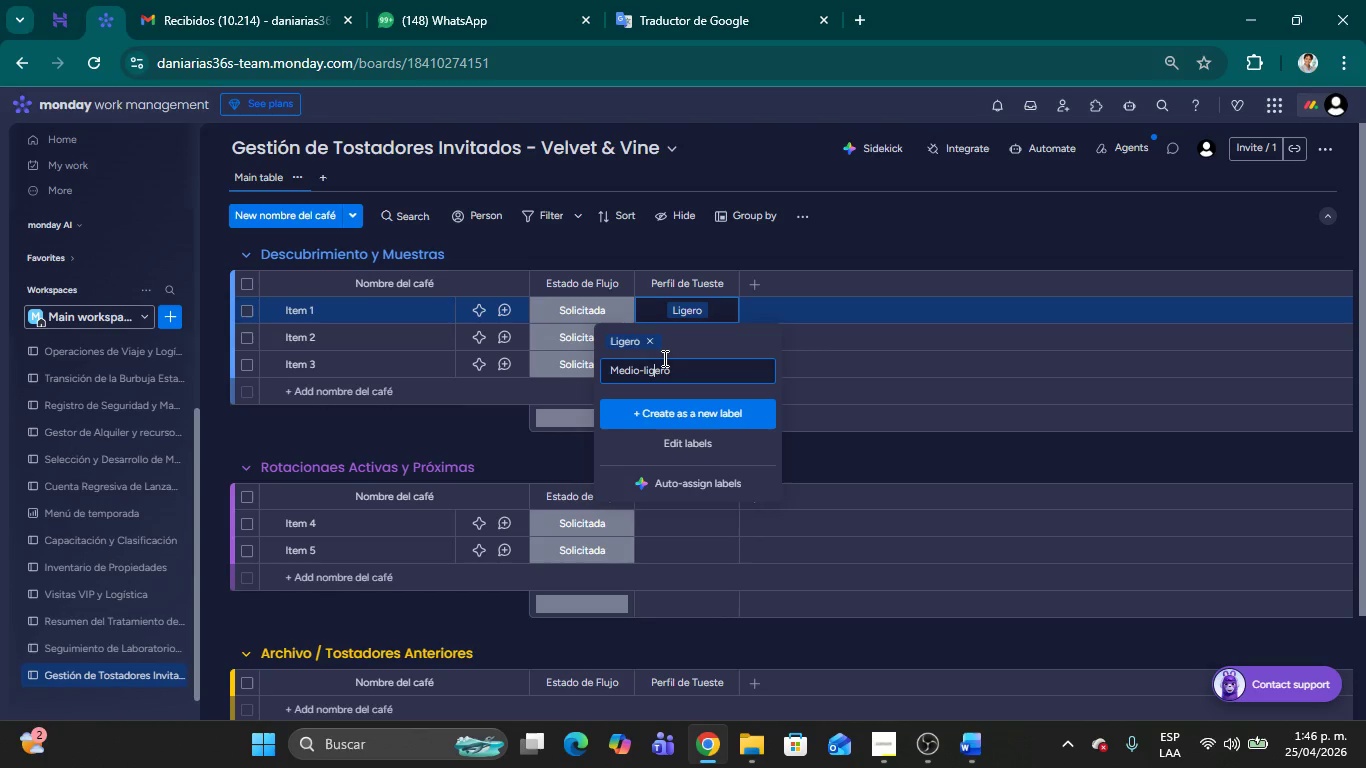 
key(ArrowLeft)
 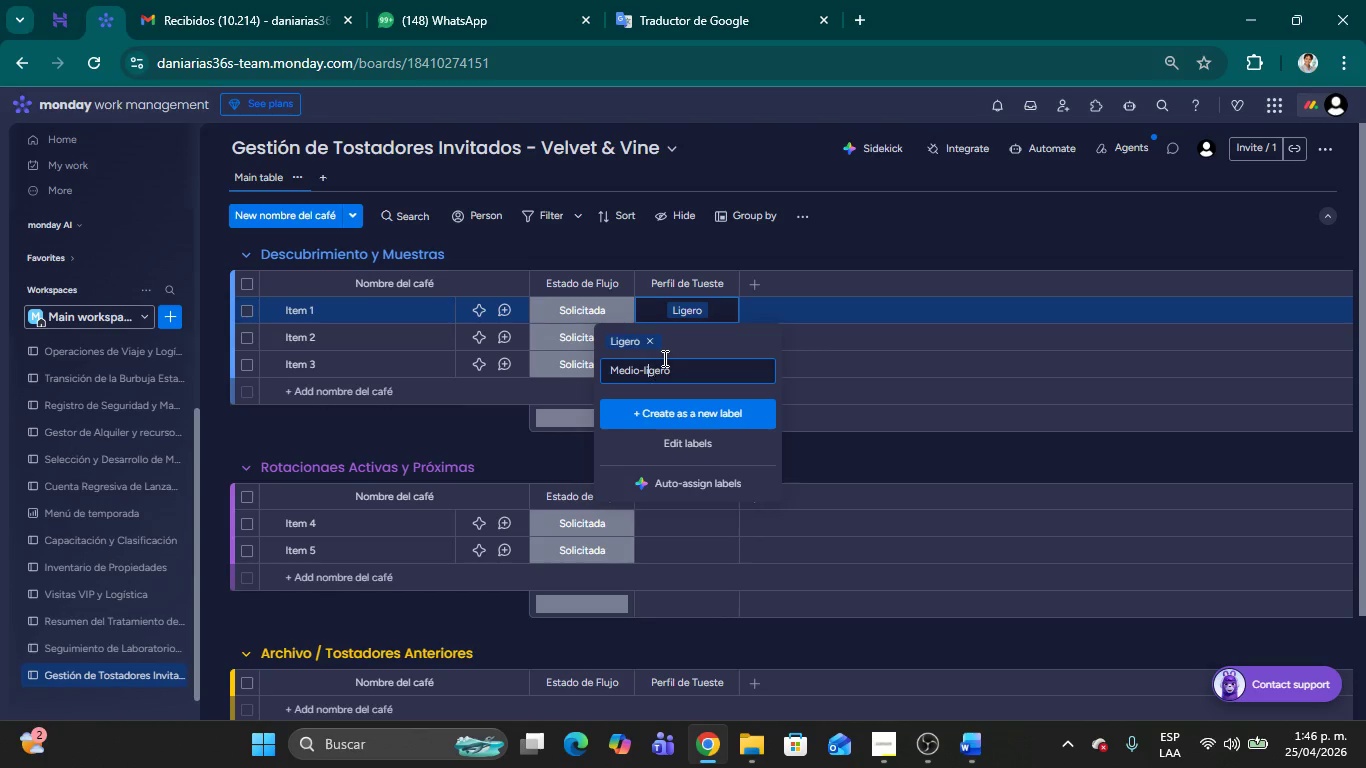 
key(ArrowLeft)
 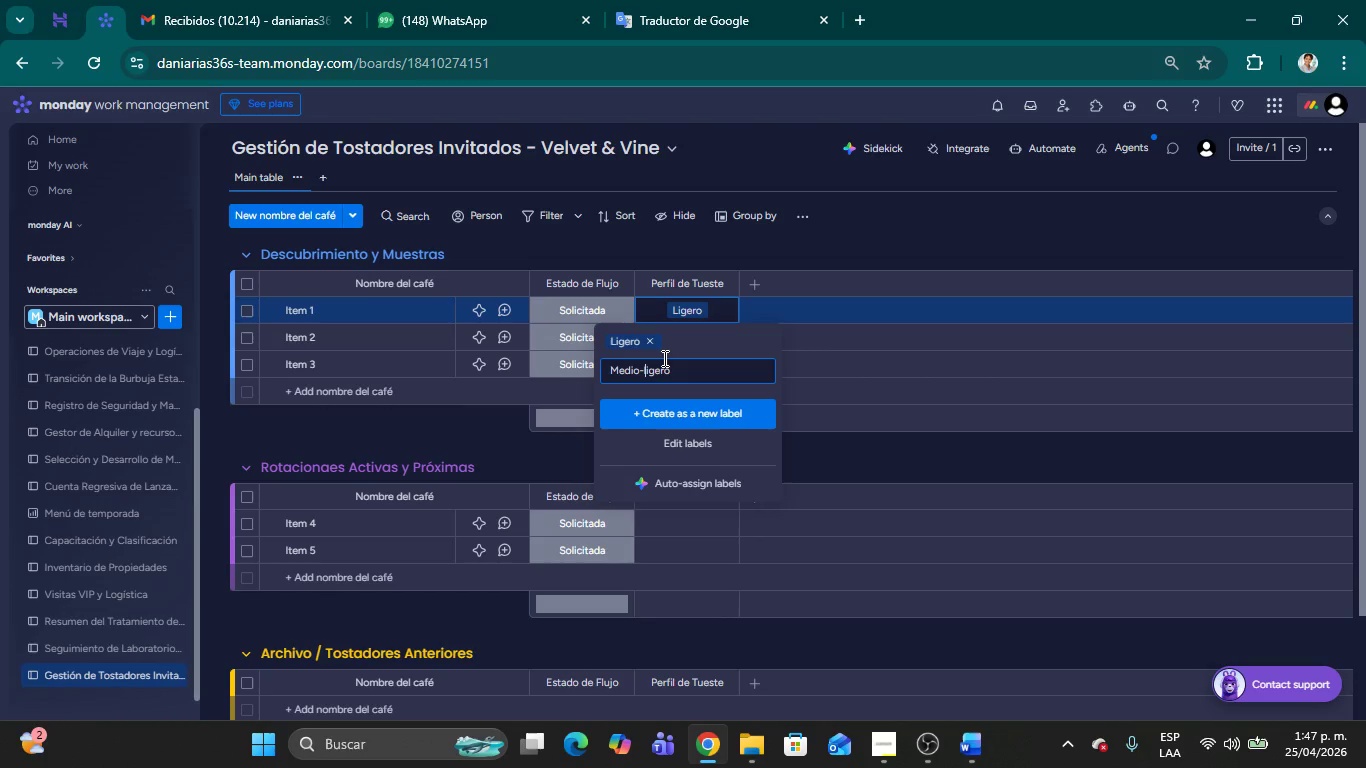 
key(Backspace)
 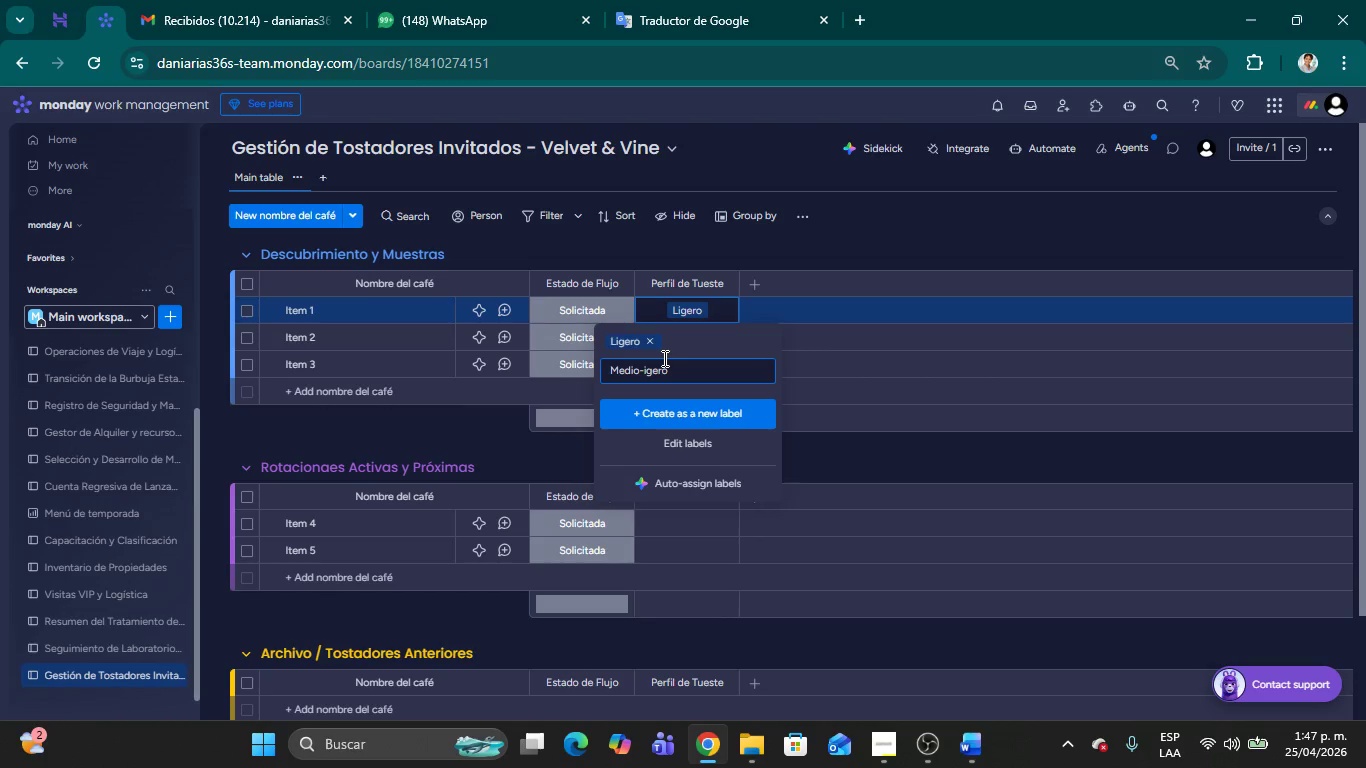 
key(CapsLock)
 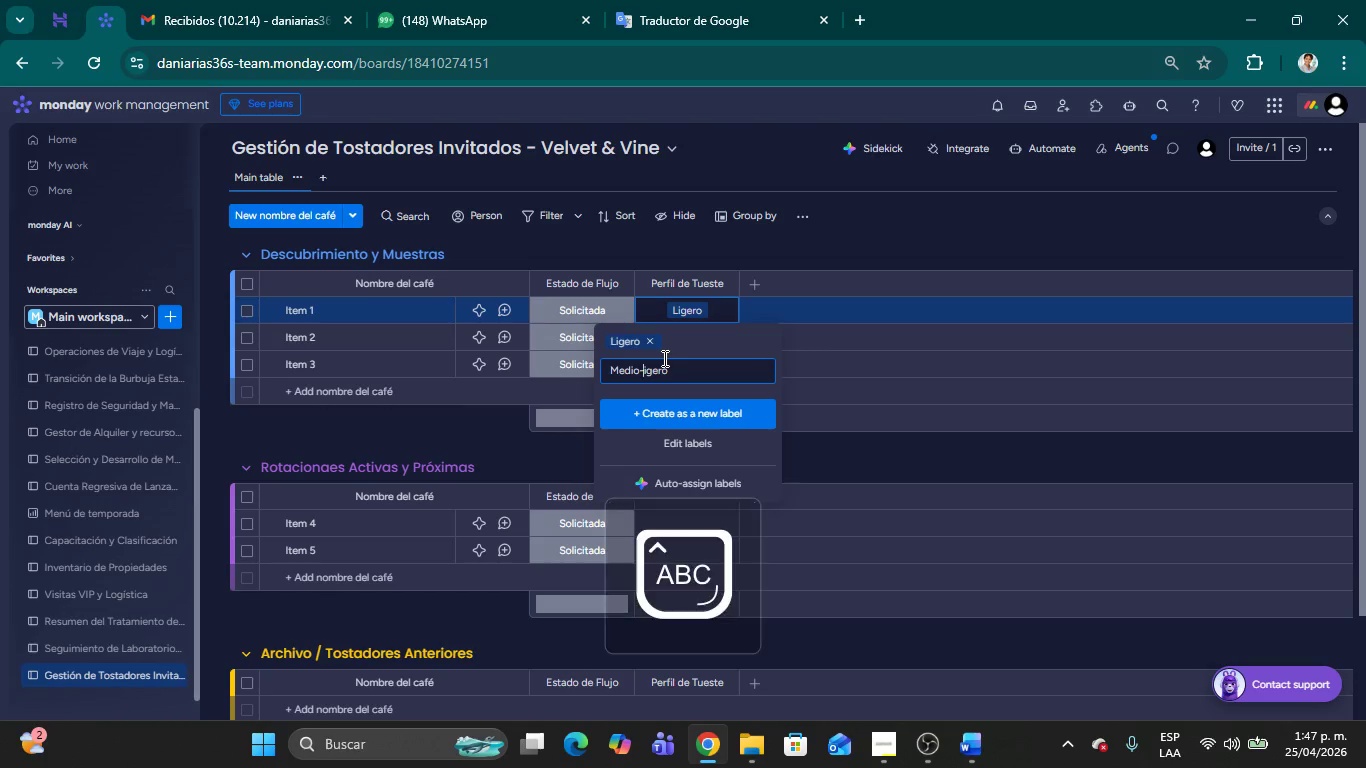 
key(L)
 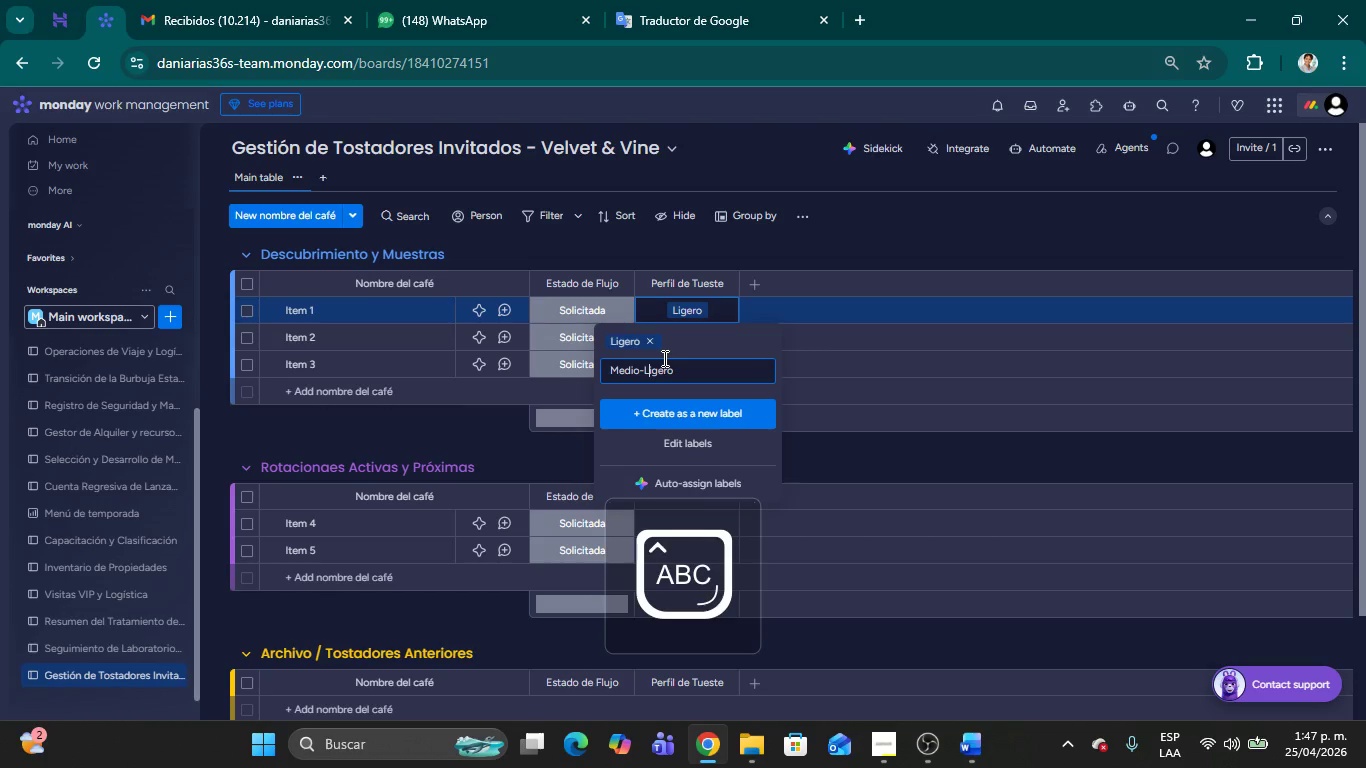 
key(Enter)
 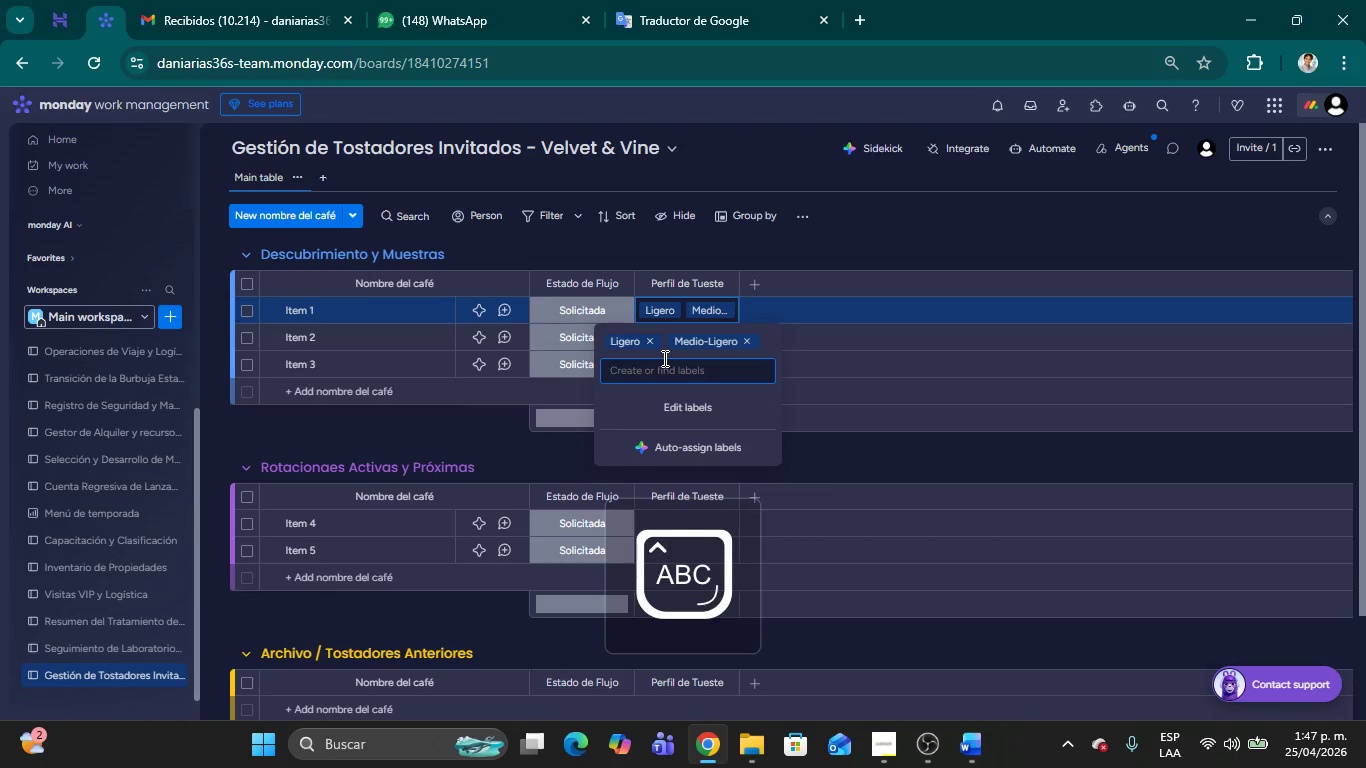 
type(Medio)
 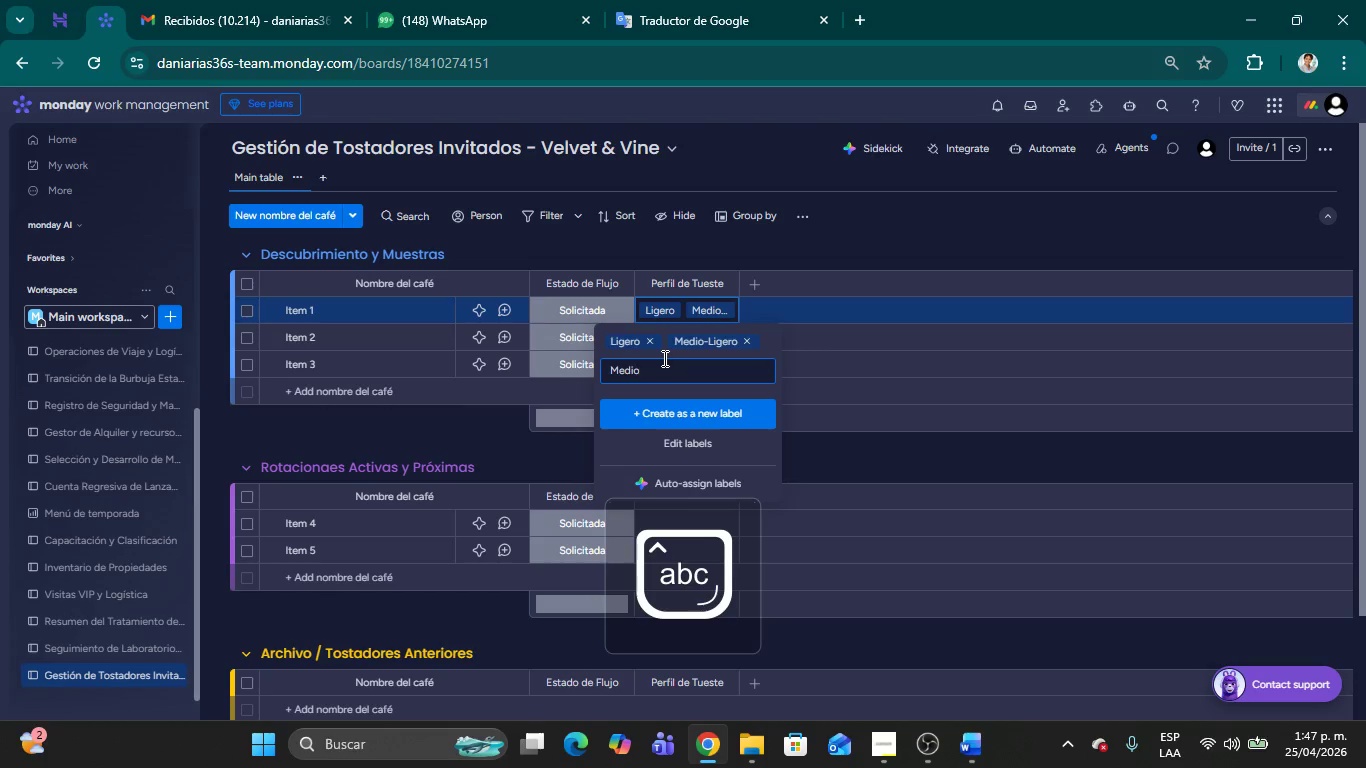 
key(Enter)
 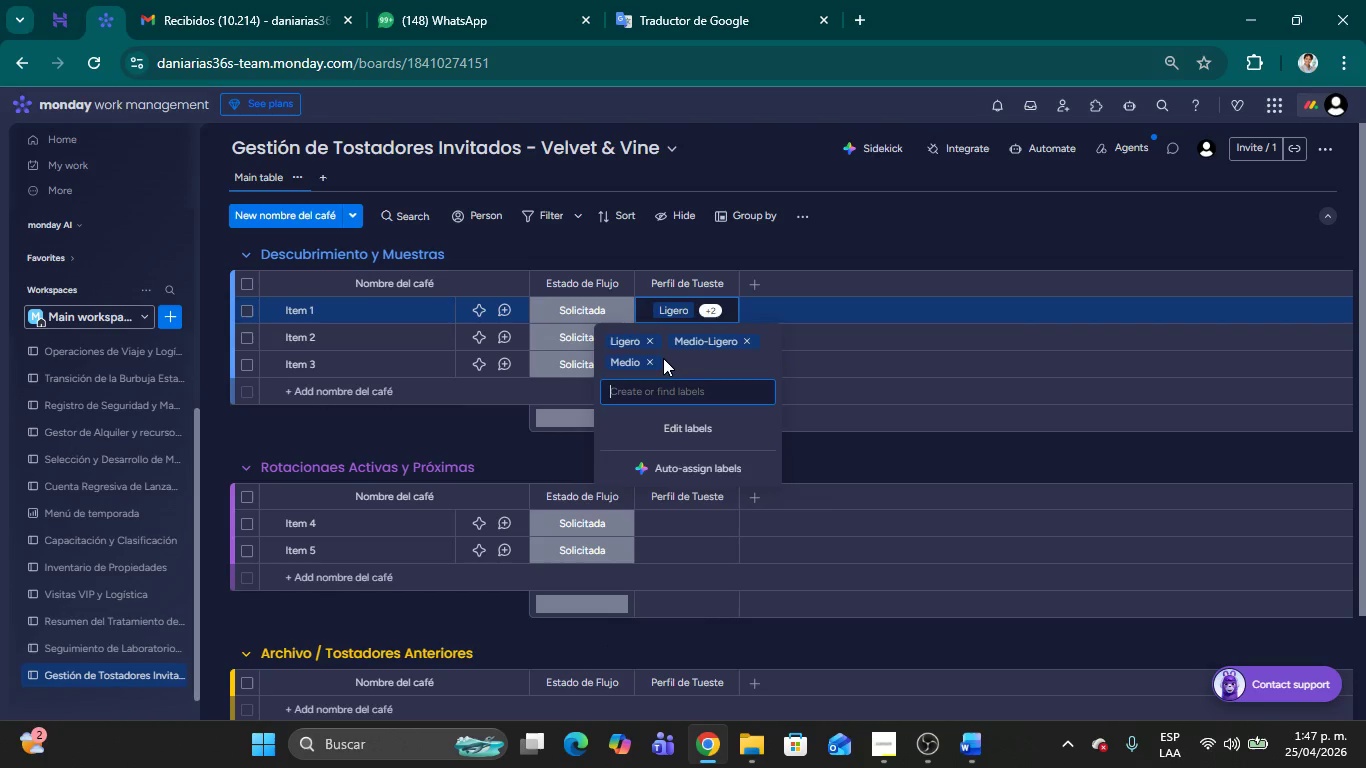 
wait(11.44)
 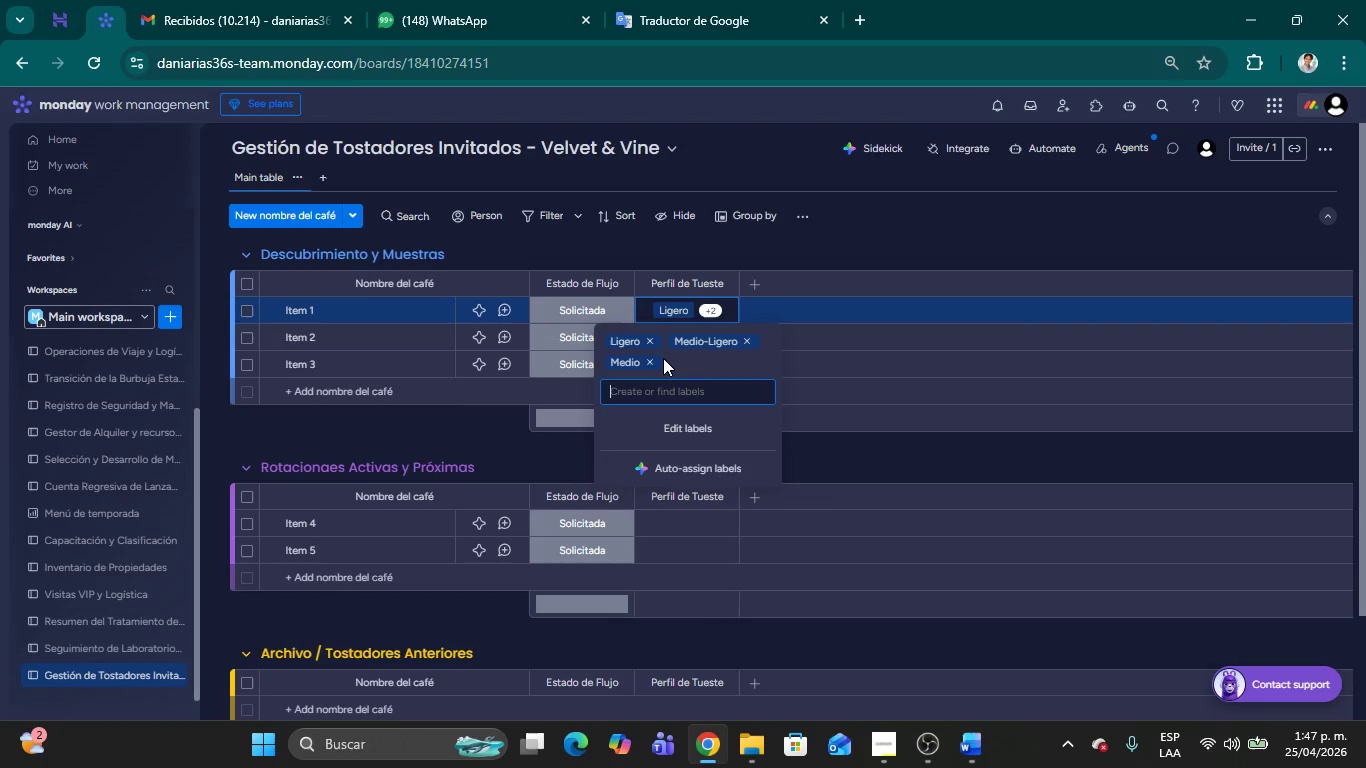 
type(Oscuro)
 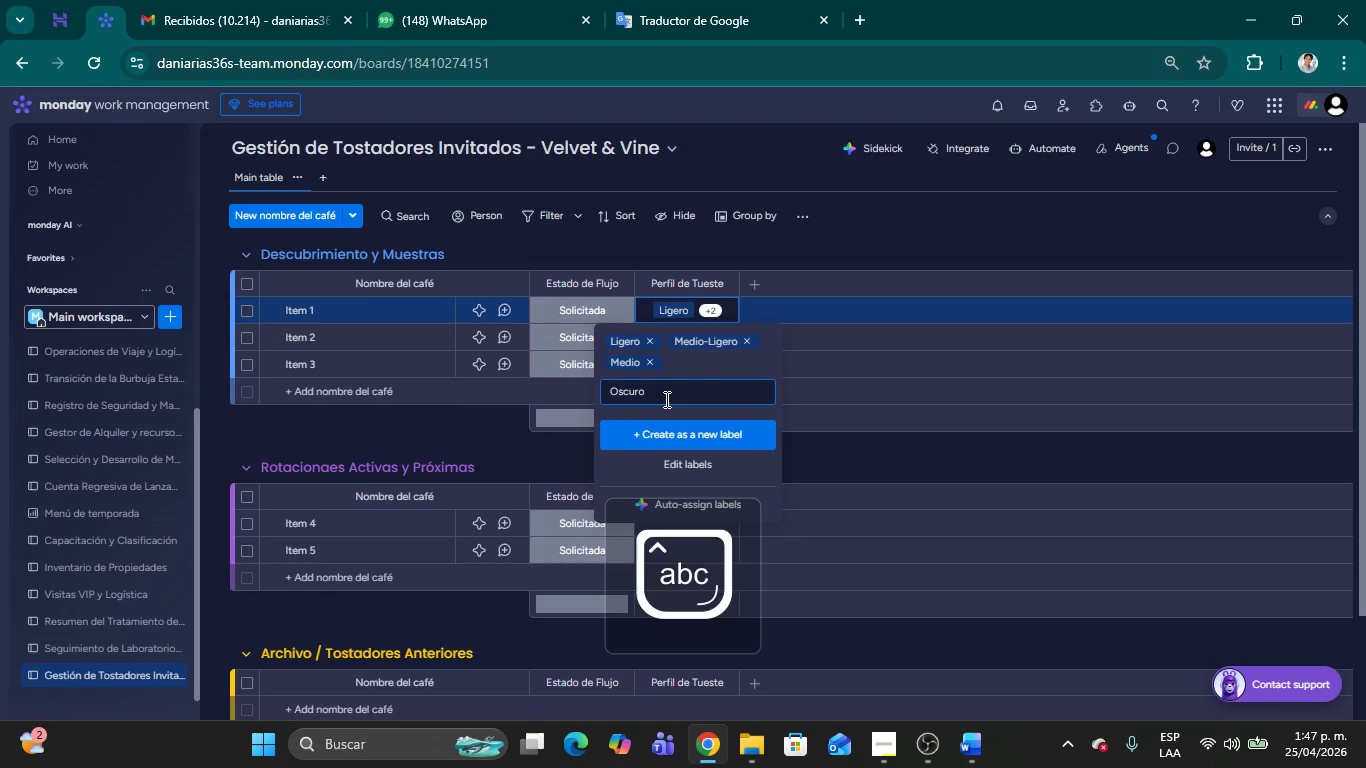 
key(Enter)
 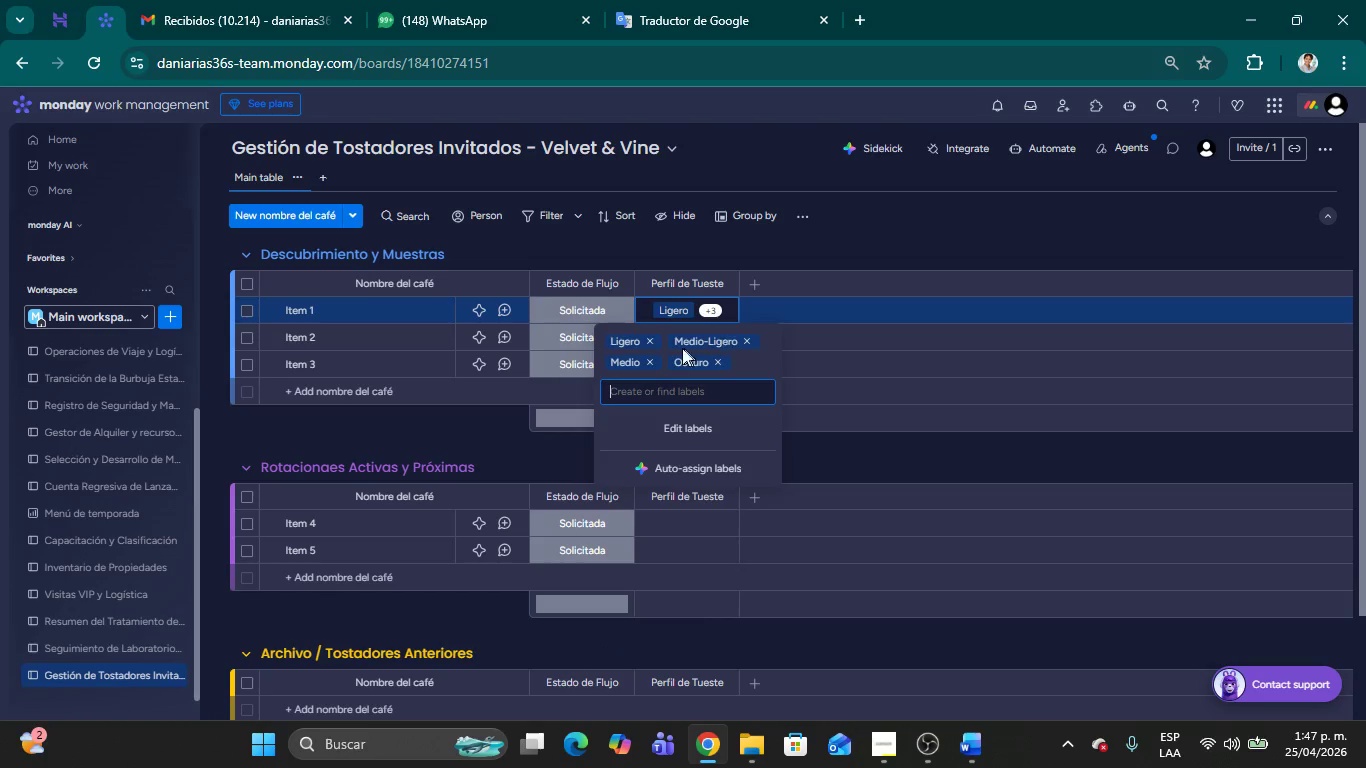 
left_click([651, 340])
 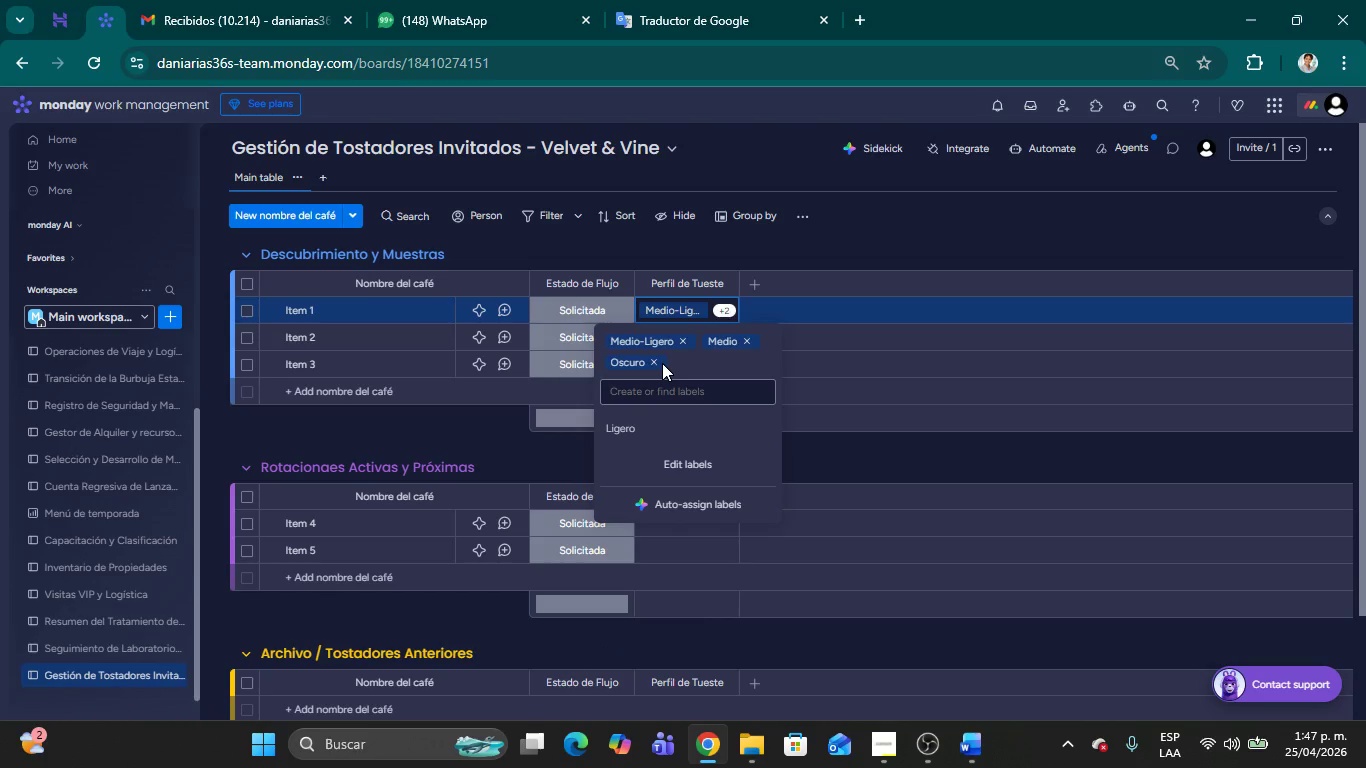 
double_click([655, 362])
 